 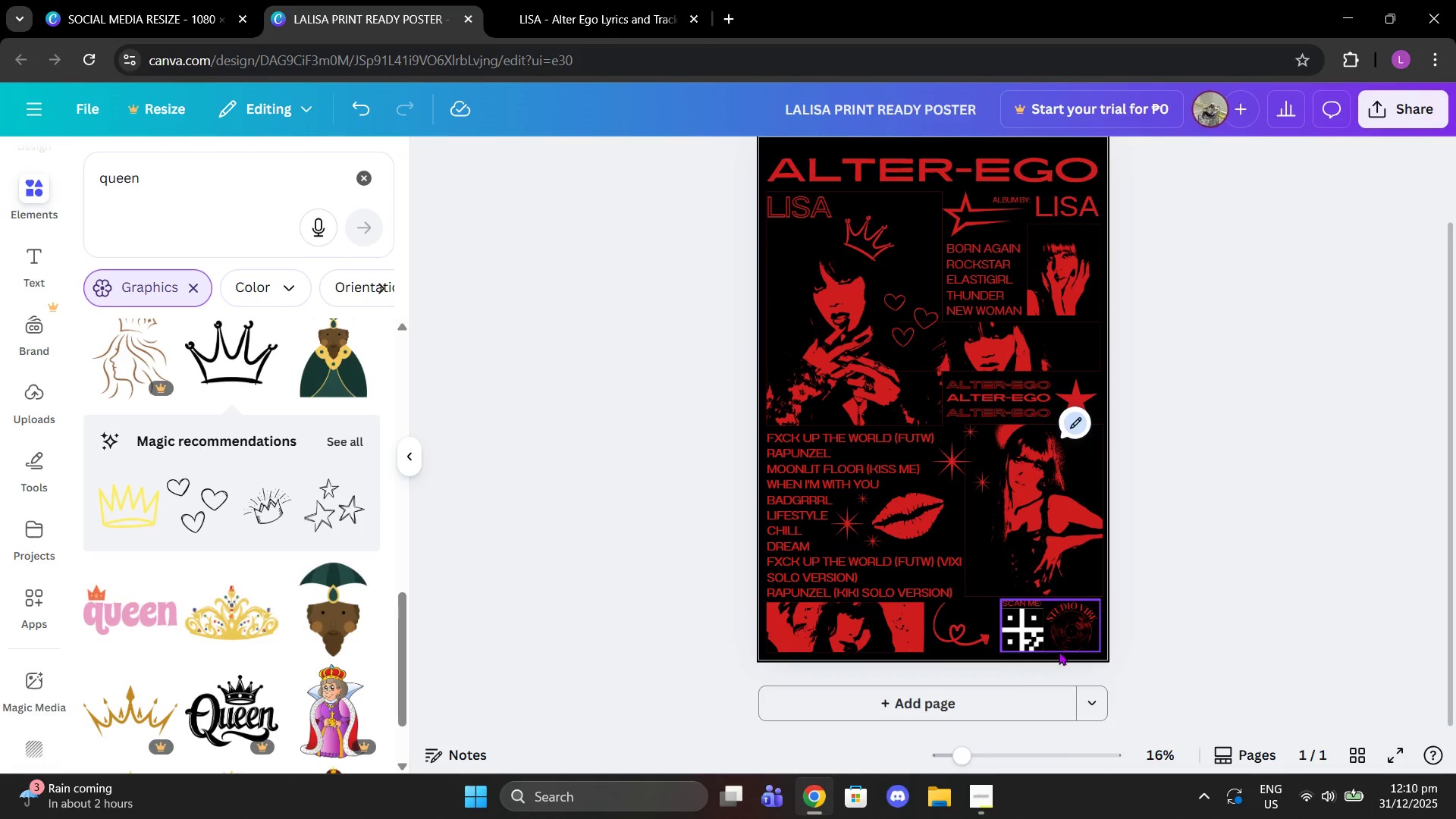 
left_click([1005, 260])
 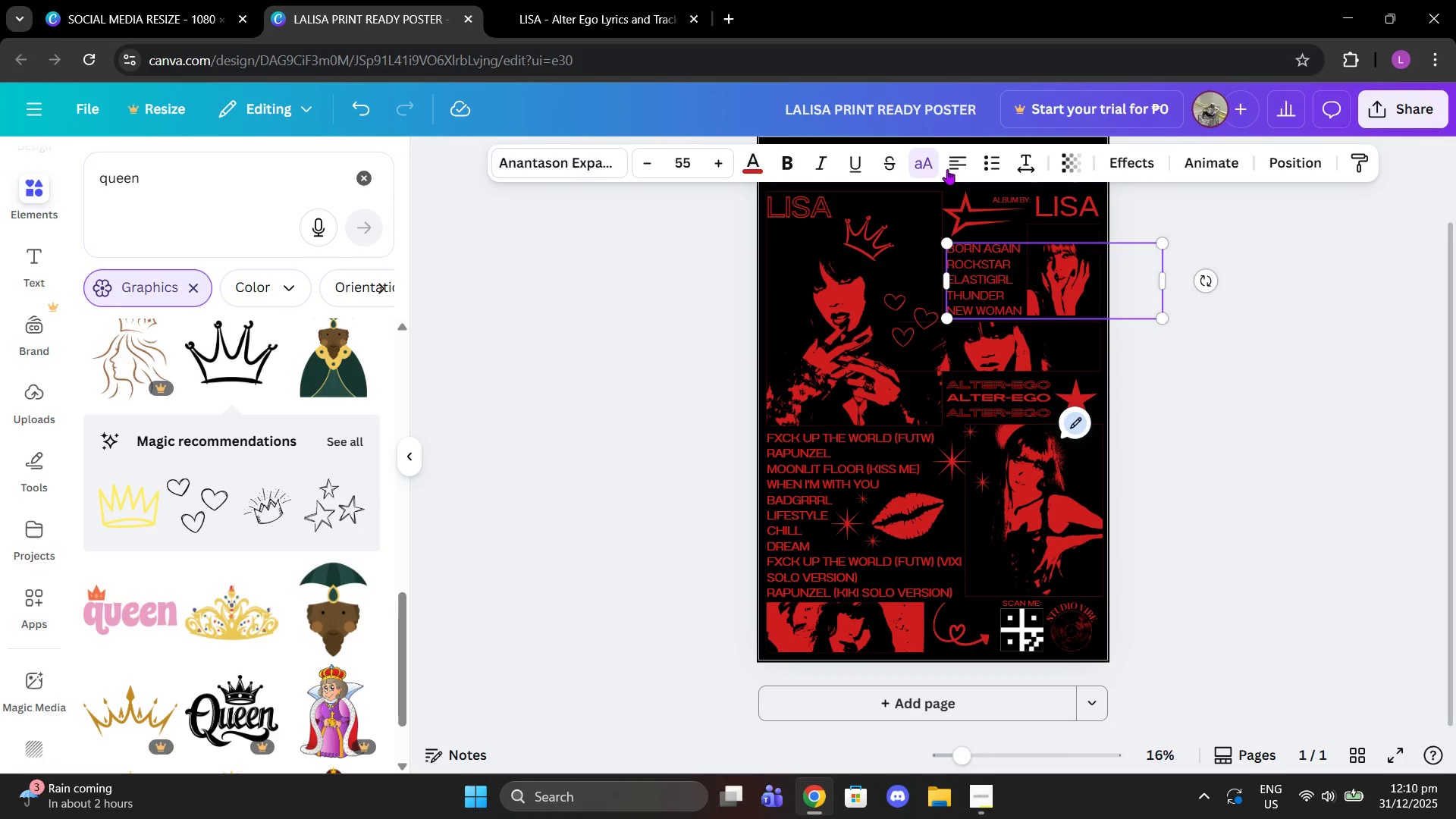 
left_click([957, 162])
 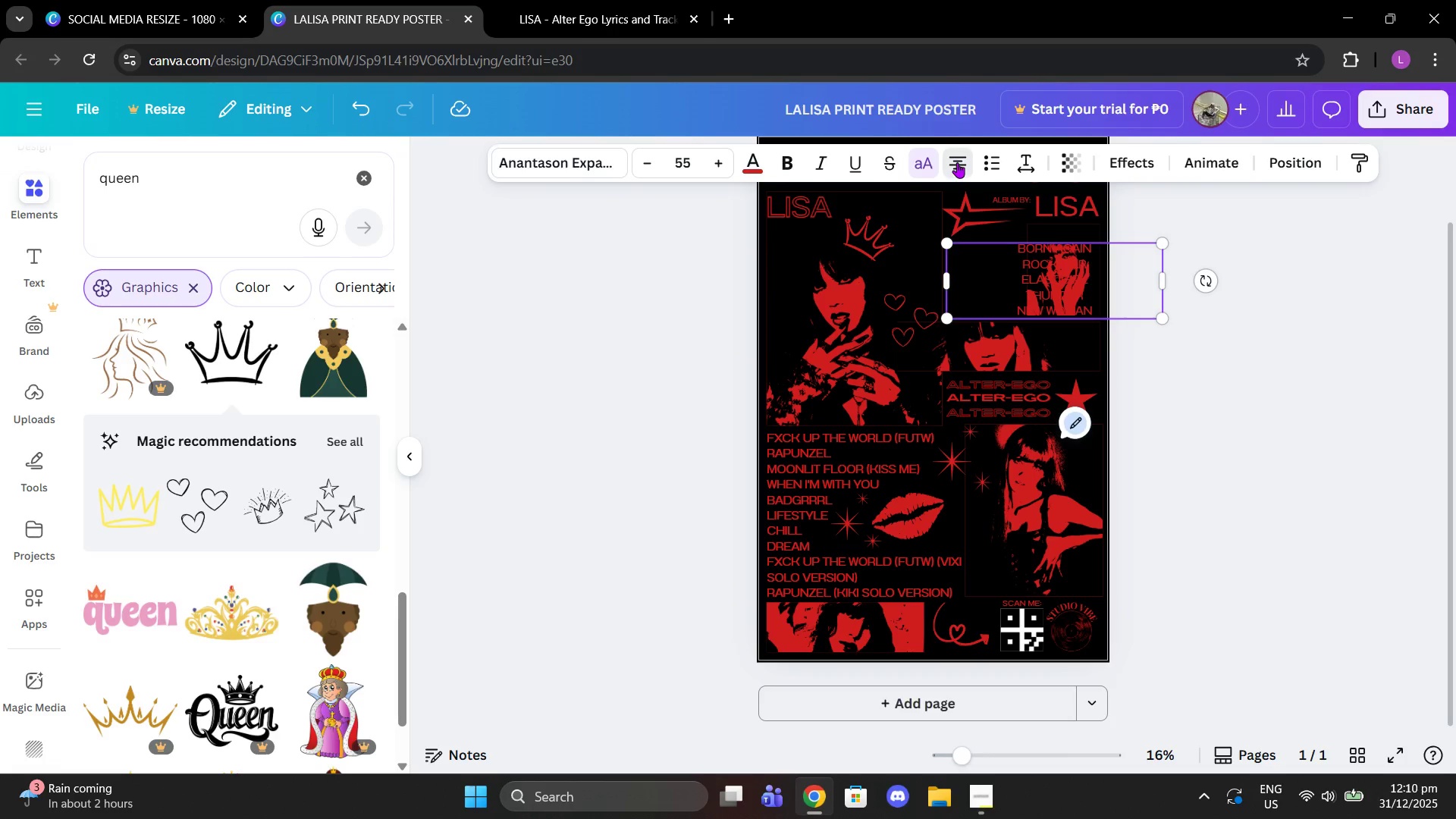 
left_click([957, 162])
 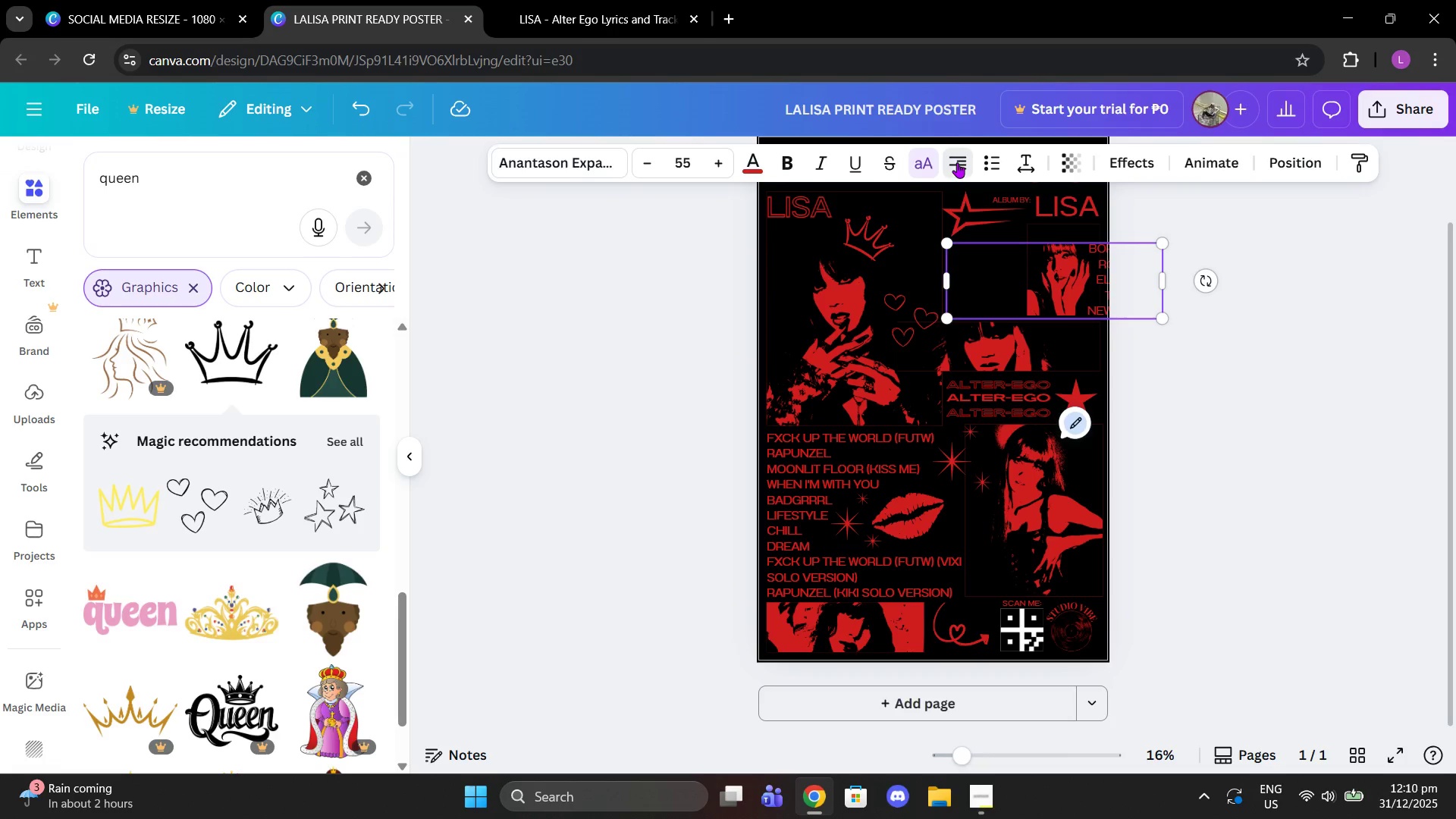 
left_click([957, 162])
 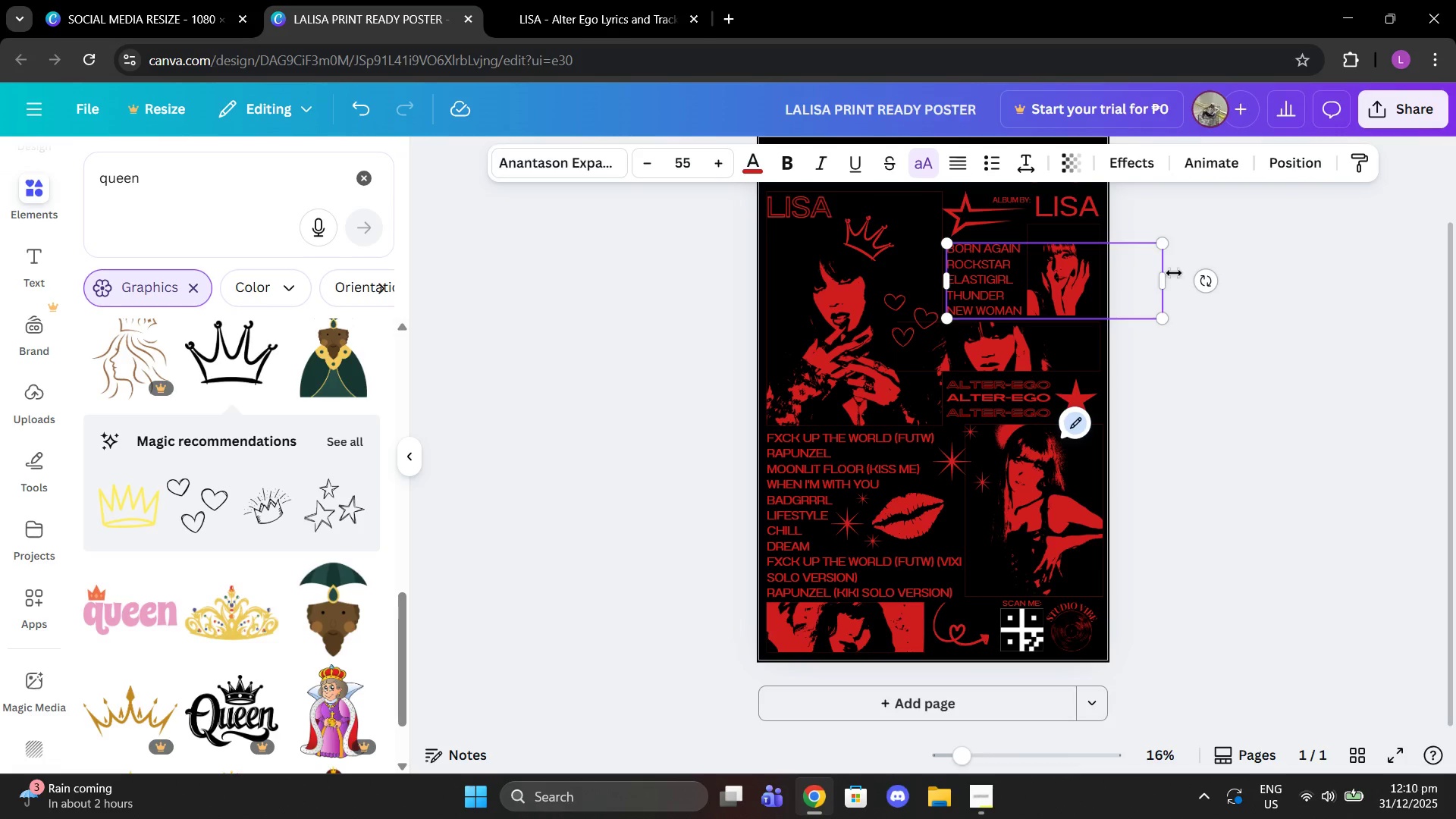 
left_click_drag(start_coordinate=[1167, 270], to_coordinate=[1029, 258])
 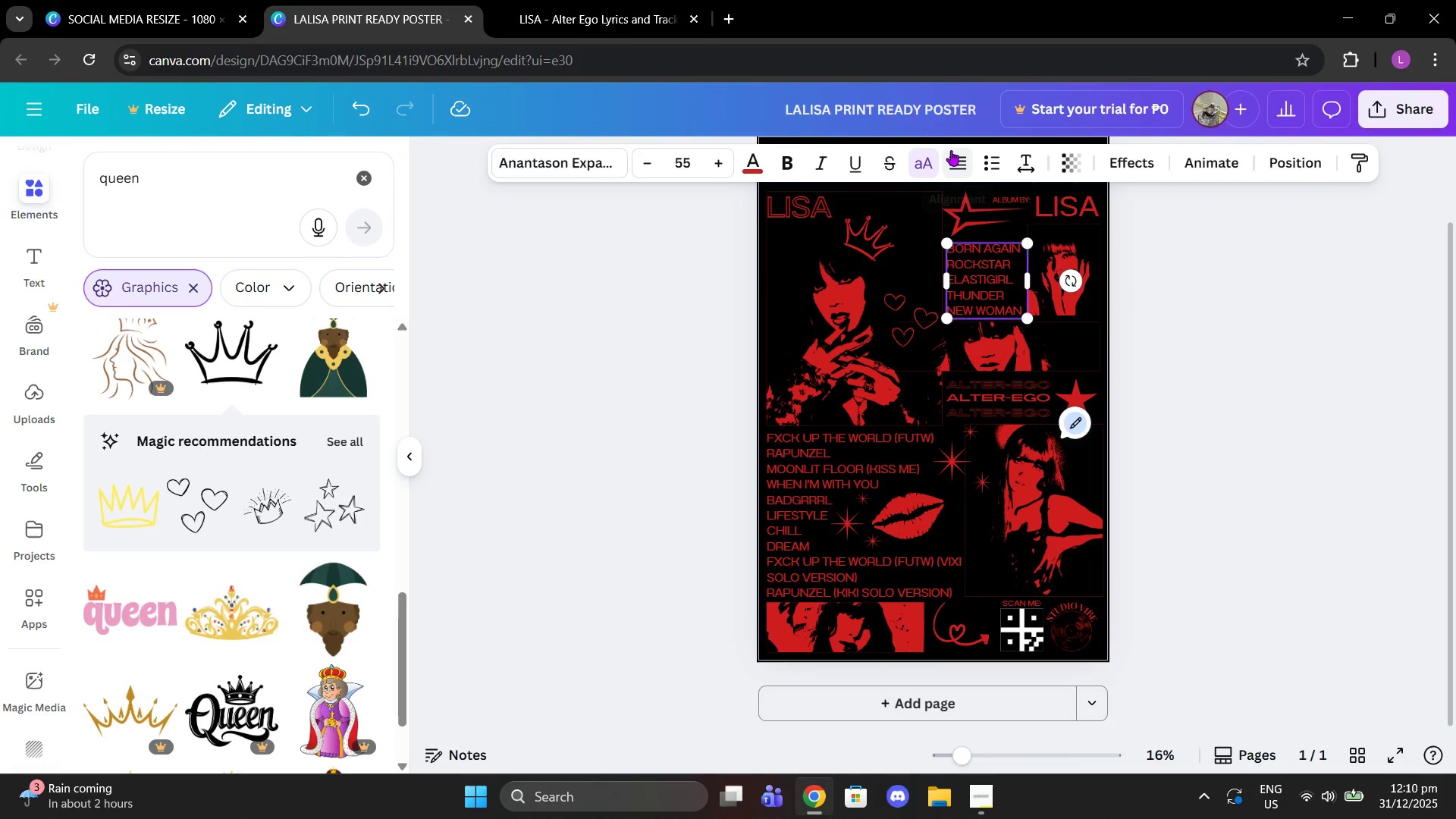 
left_click([952, 154])
 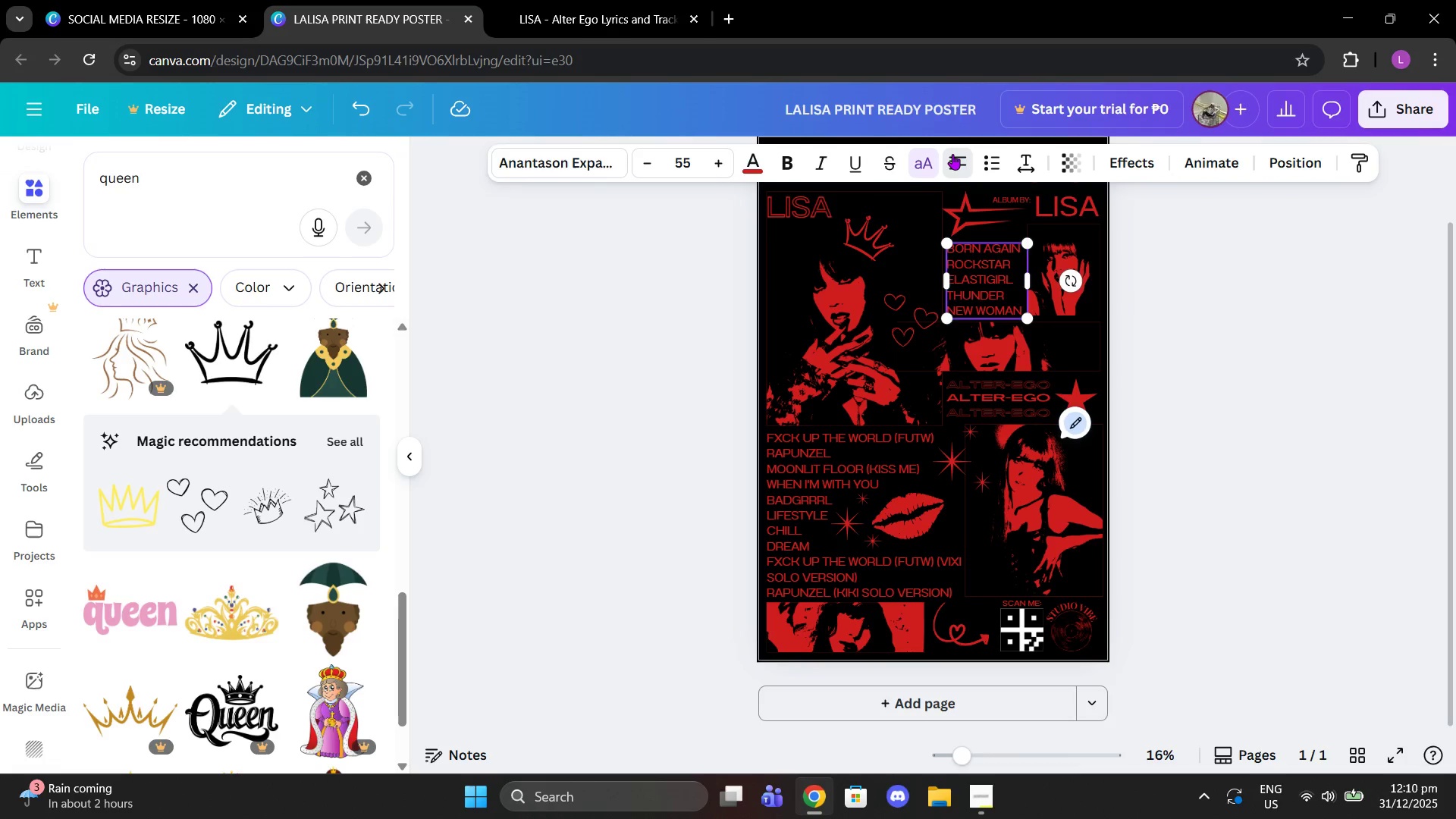 
left_click([952, 154])
 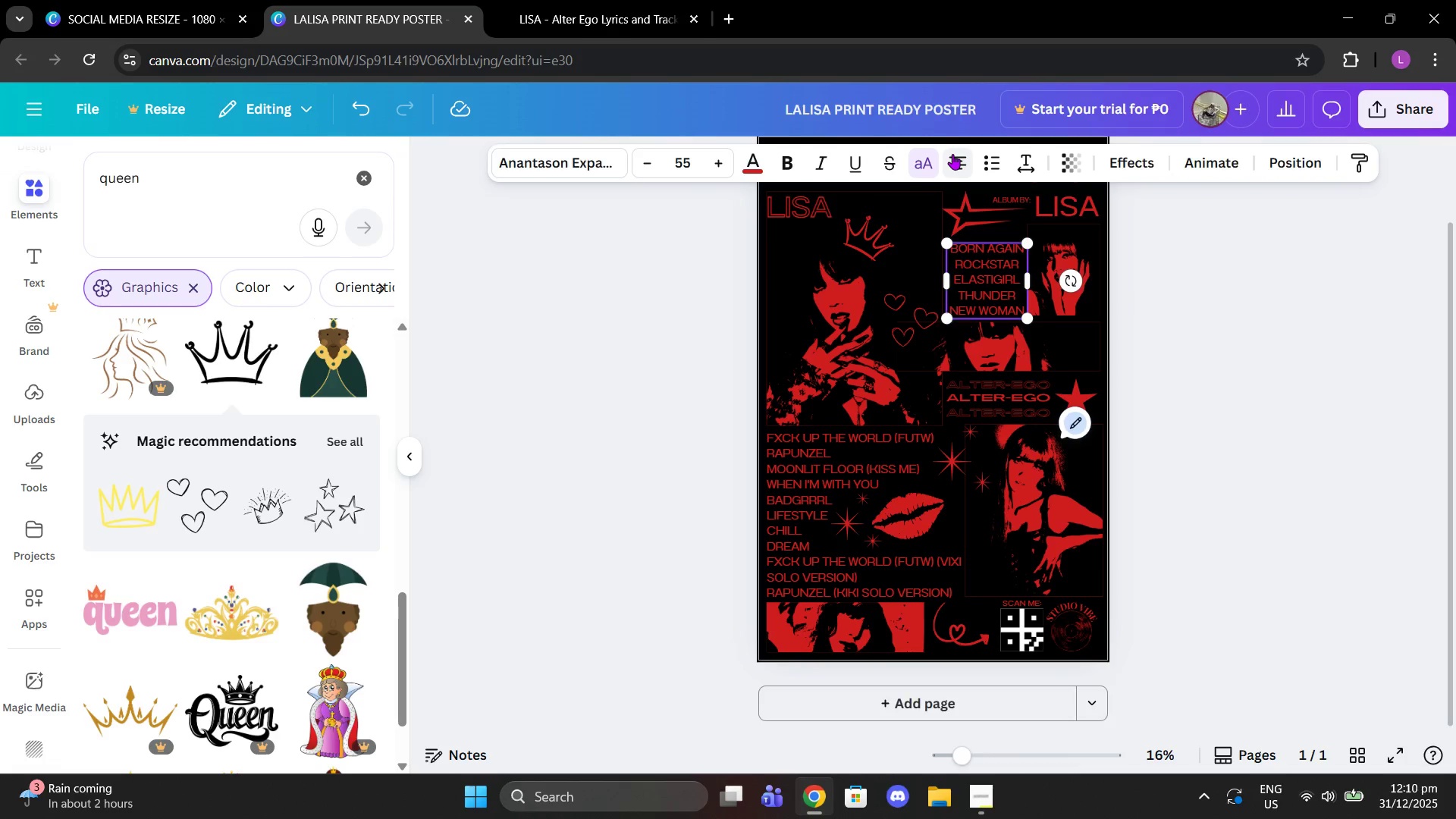 
left_click([952, 154])
 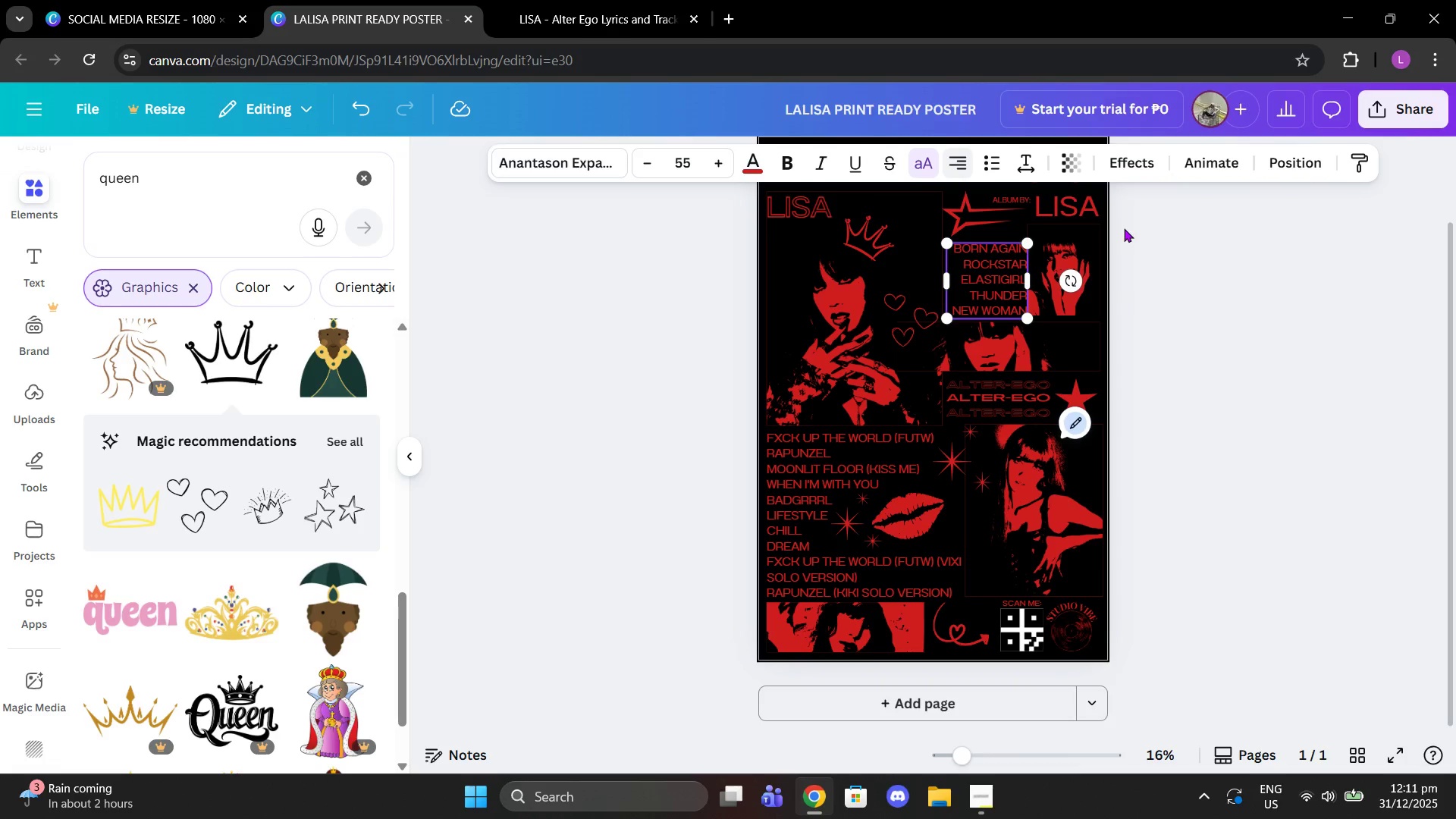 
left_click([1322, 325])
 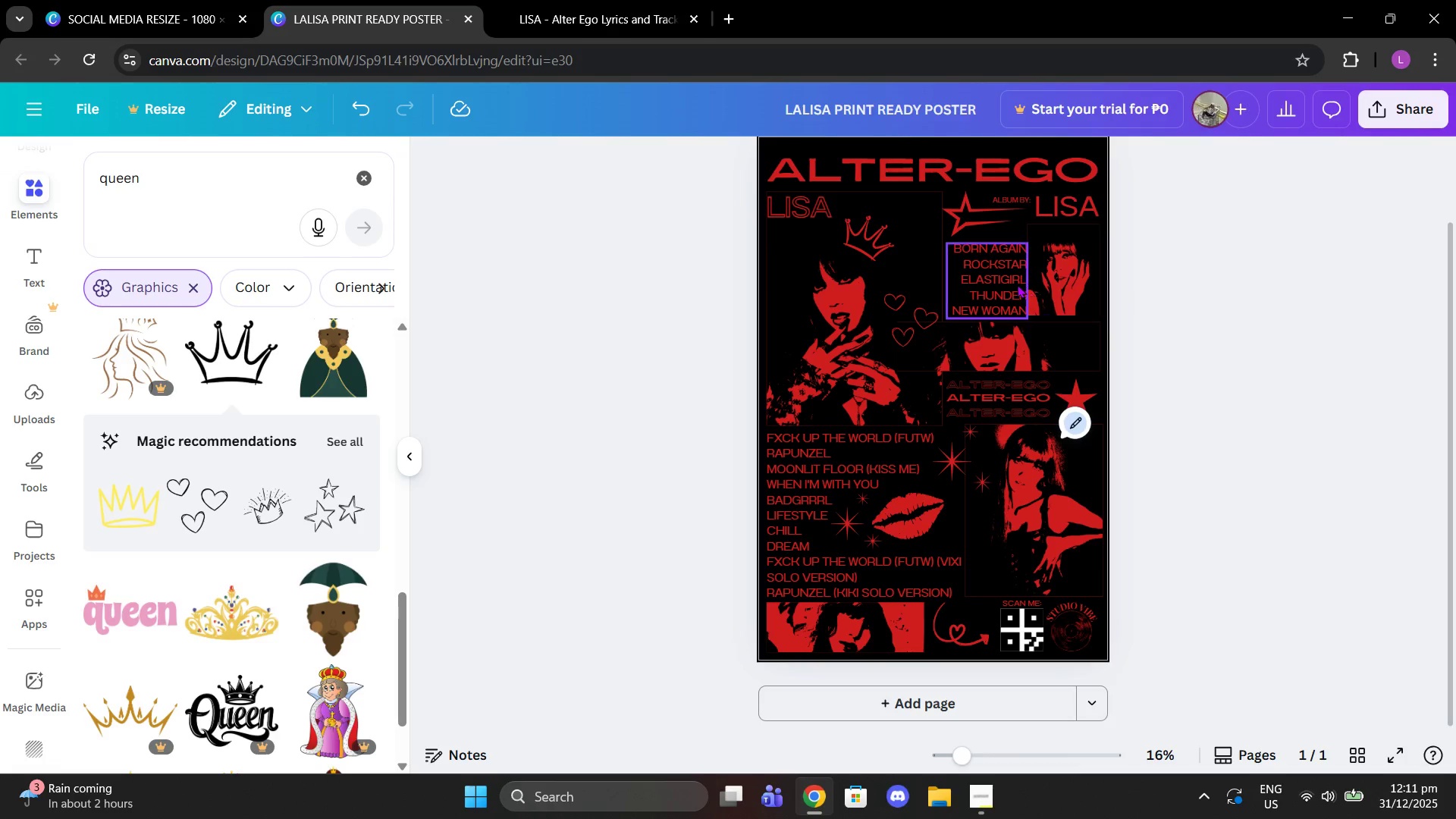 
left_click([1015, 284])
 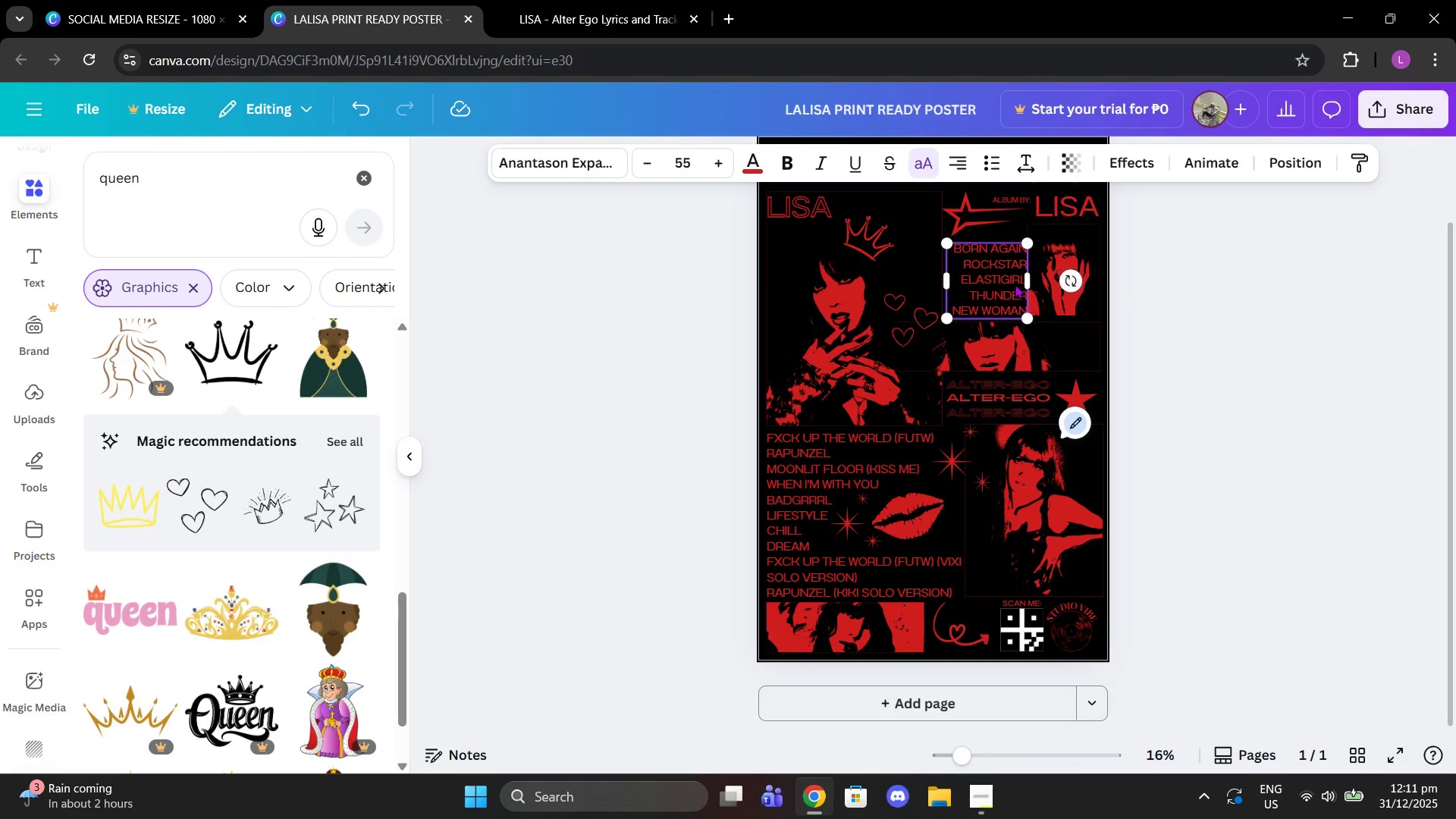 
left_click_drag(start_coordinate=[1015, 284], to_coordinate=[1011, 281])
 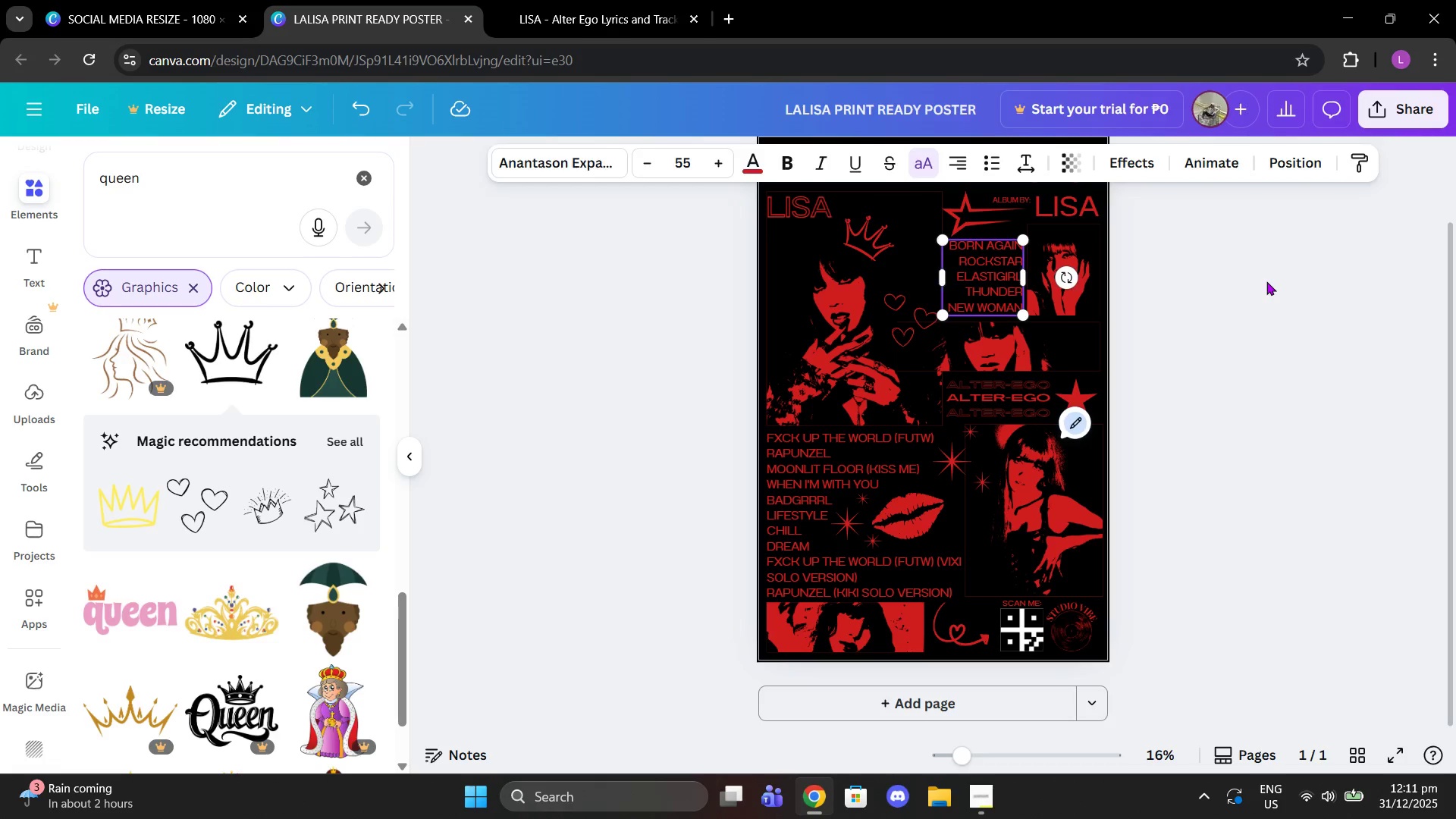 
left_click([1266, 281])
 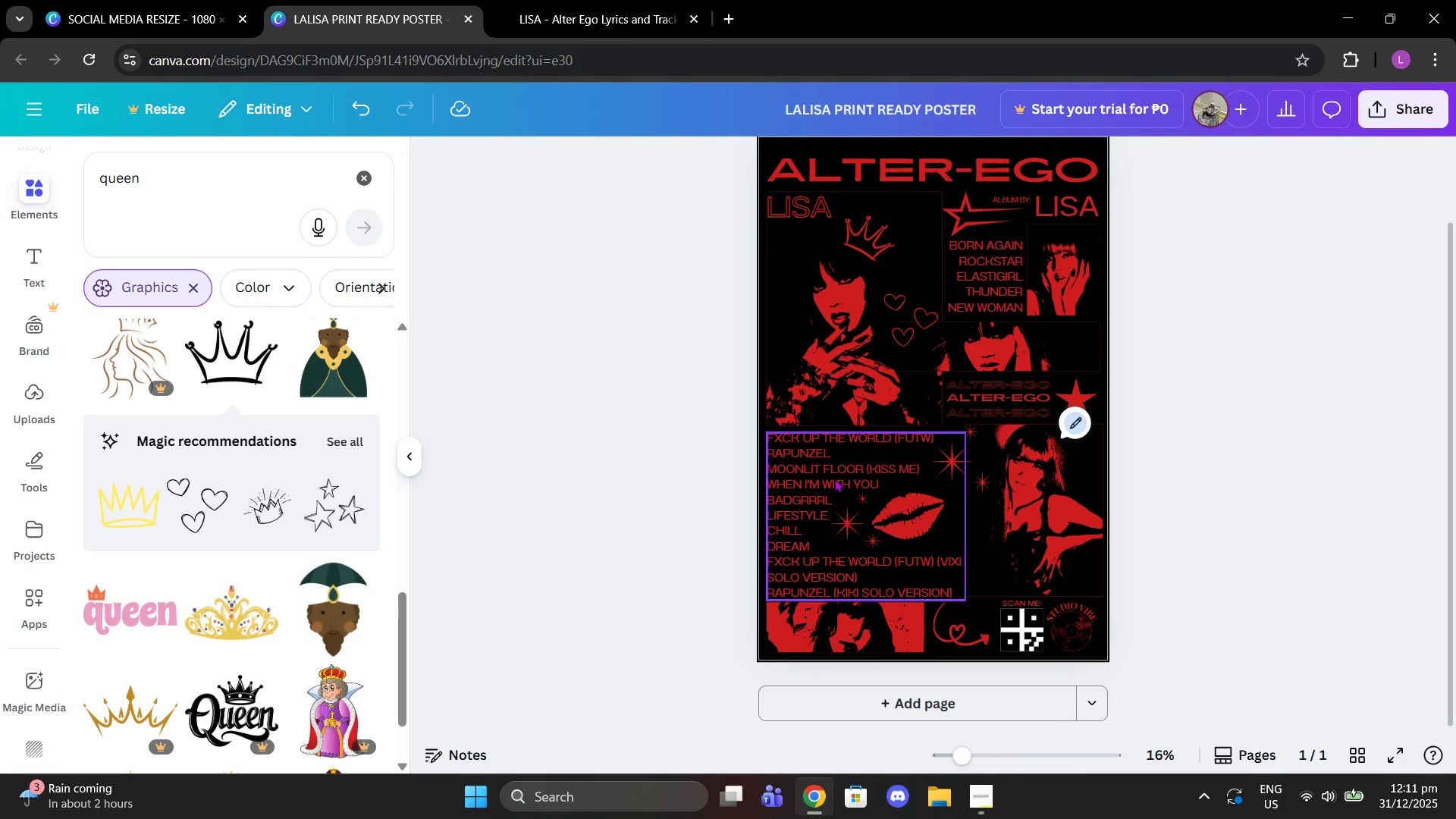 
left_click([814, 476])
 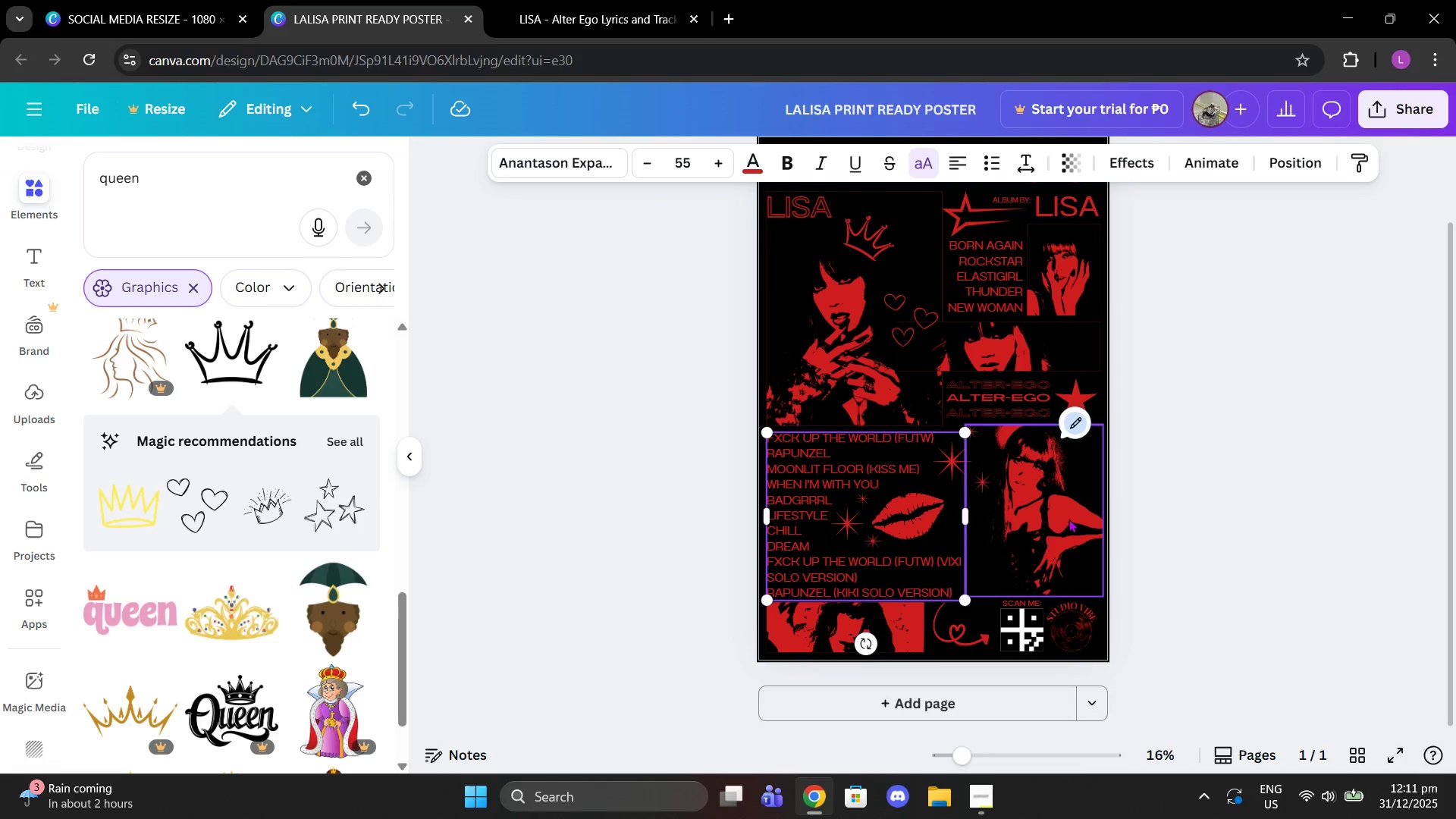 
left_click_drag(start_coordinate=[970, 513], to_coordinate=[970, 500])
 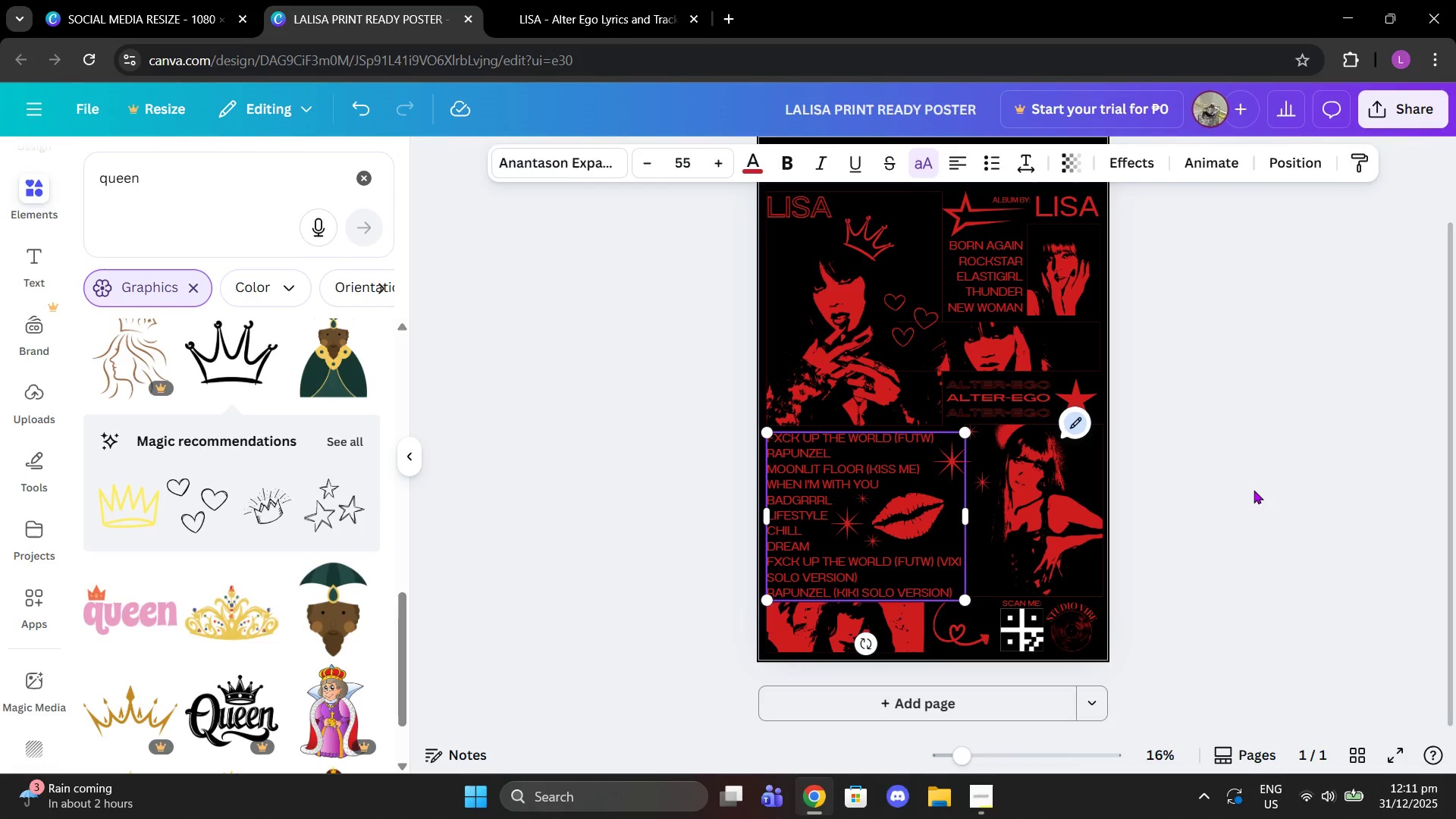 
left_click([1254, 490])
 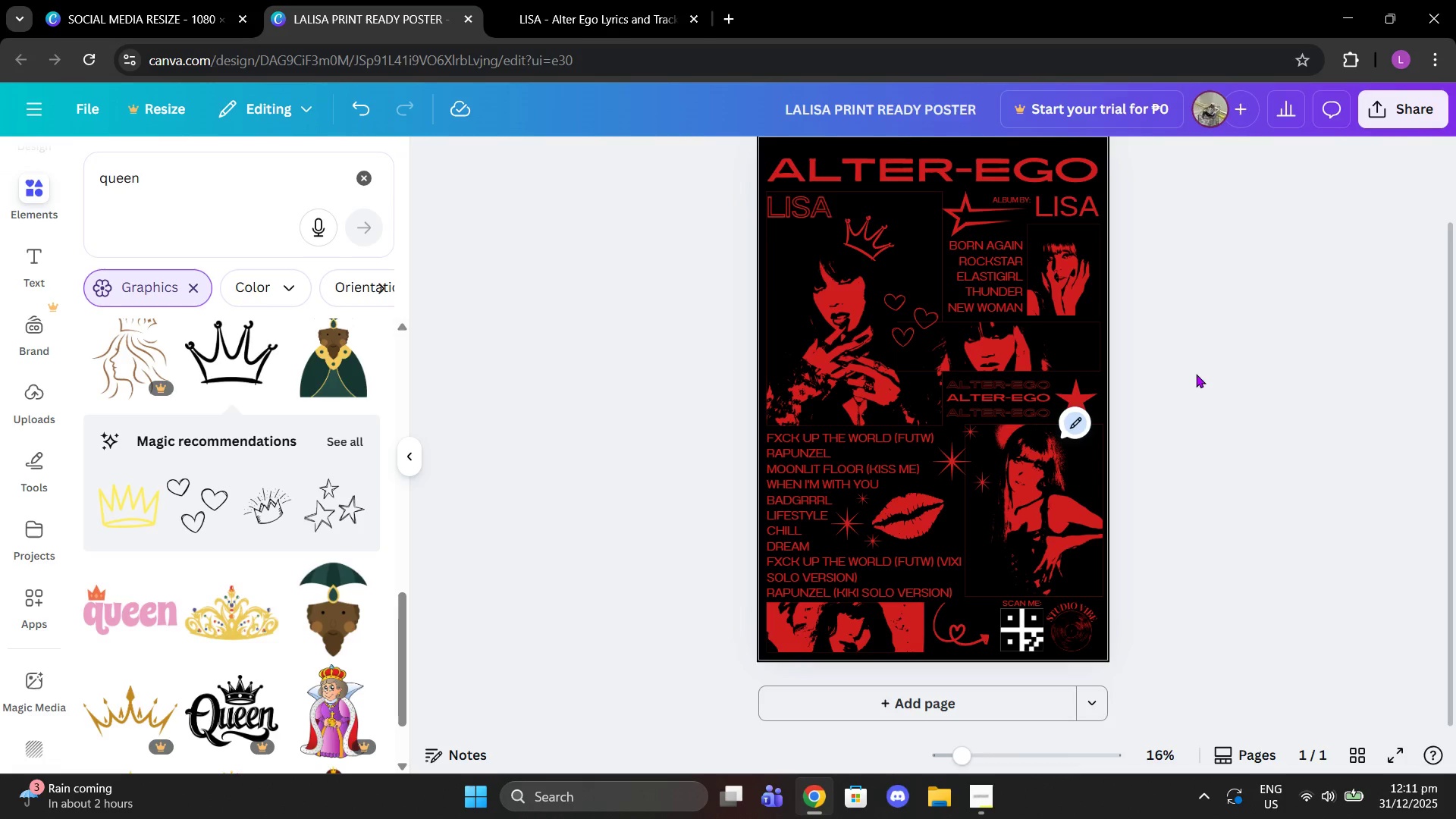 
left_click([998, 499])
 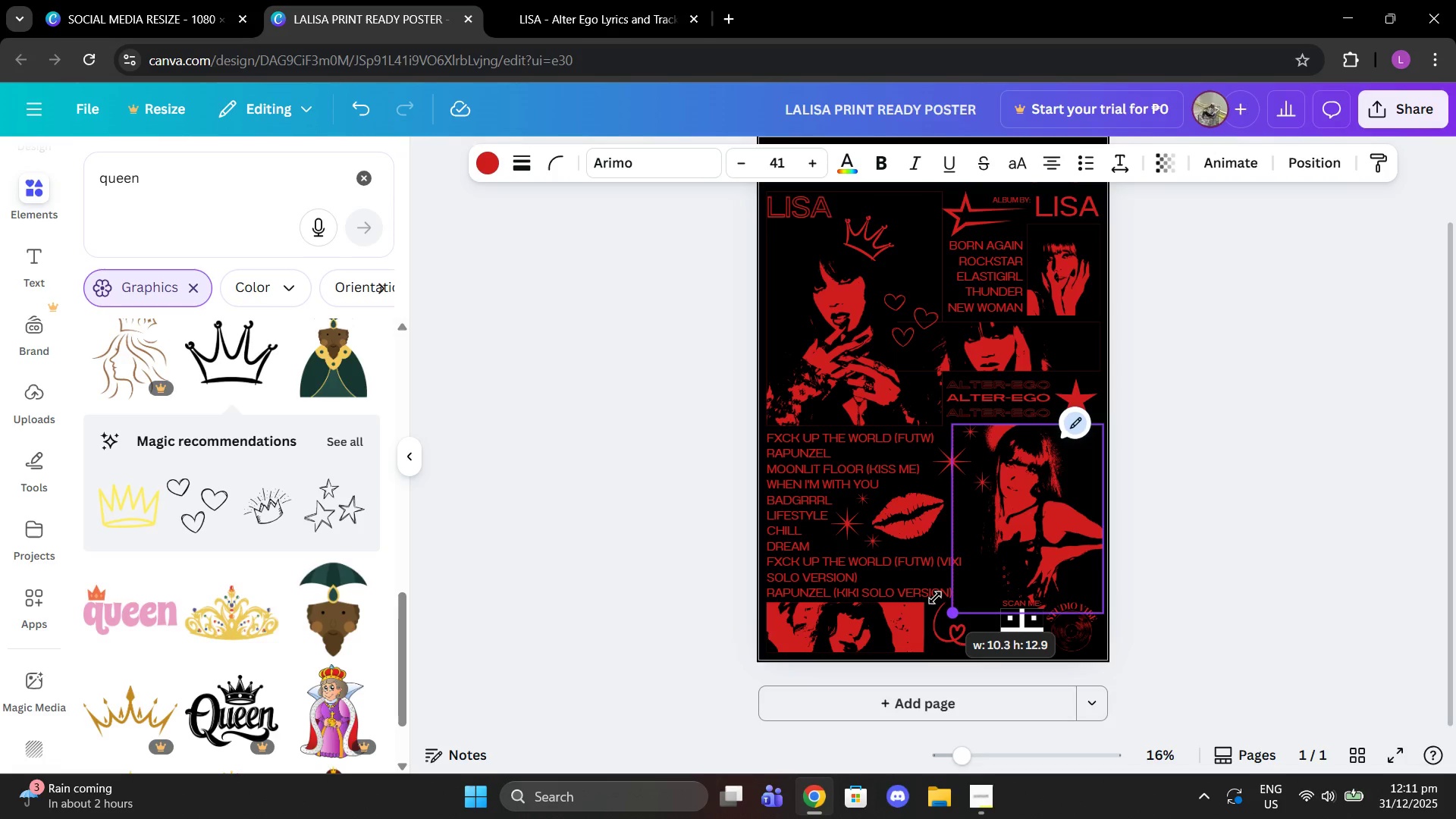 
wait(7.46)
 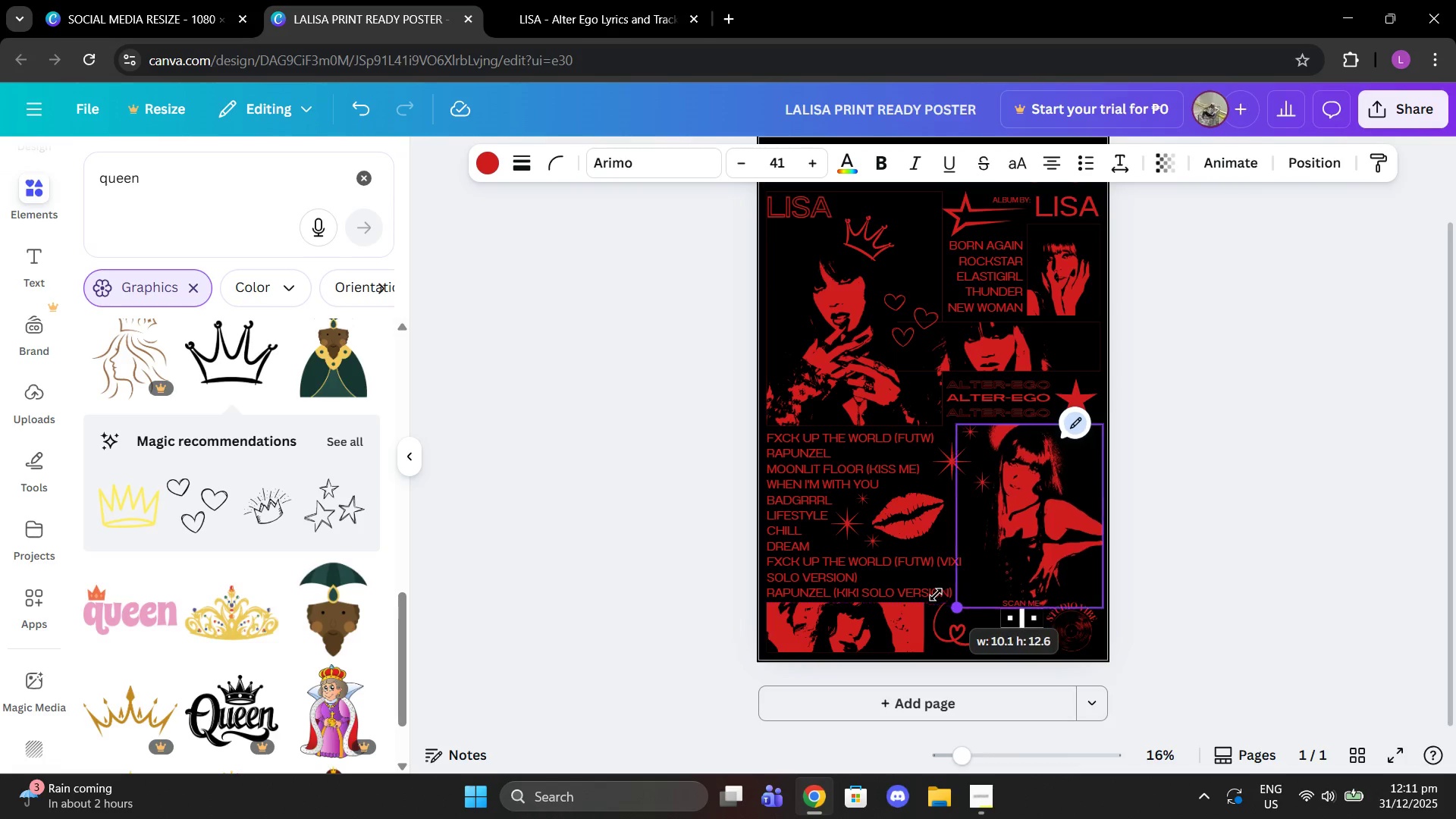 
mouse_move([970, 595])
 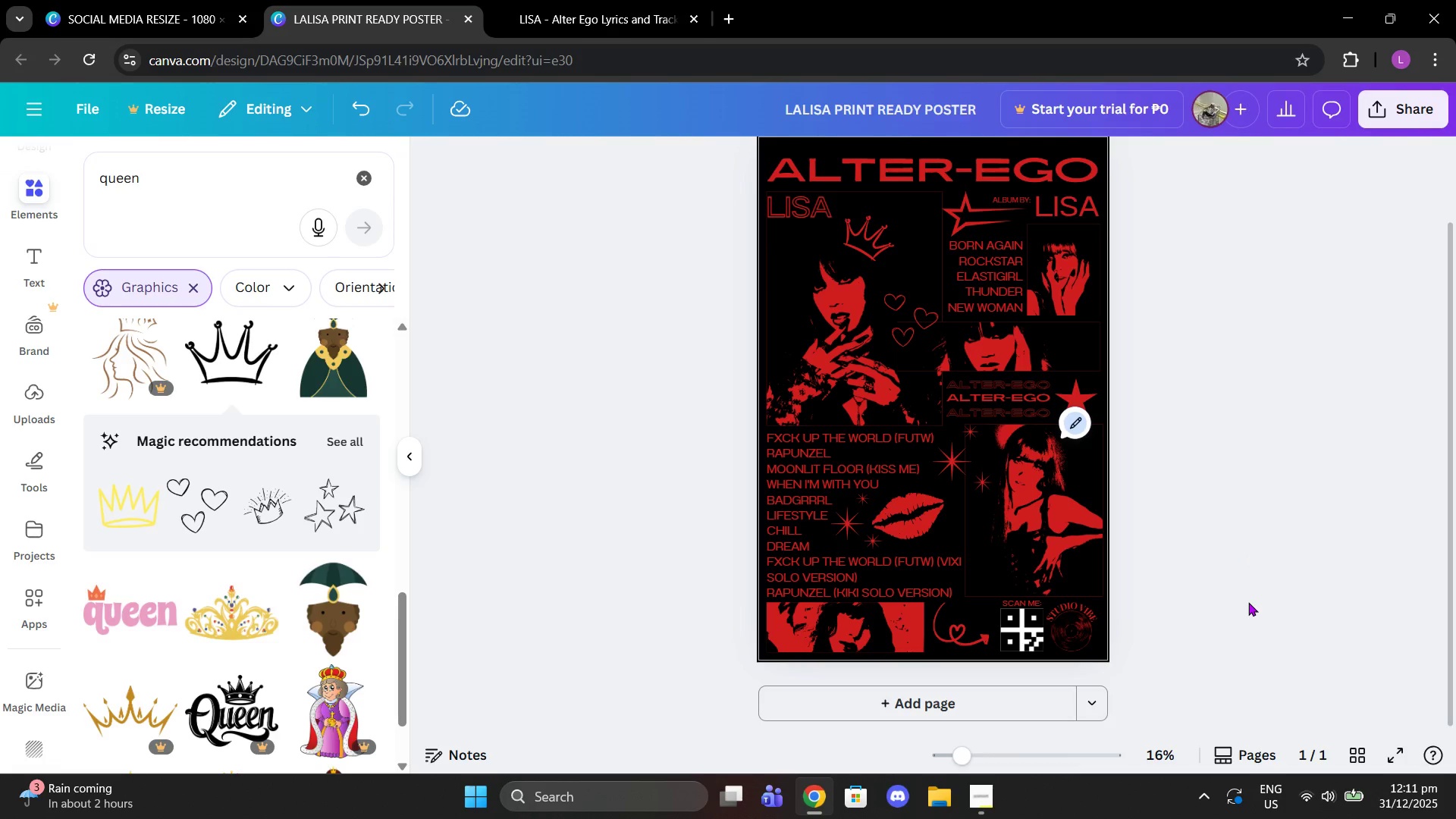 
wait(8.06)
 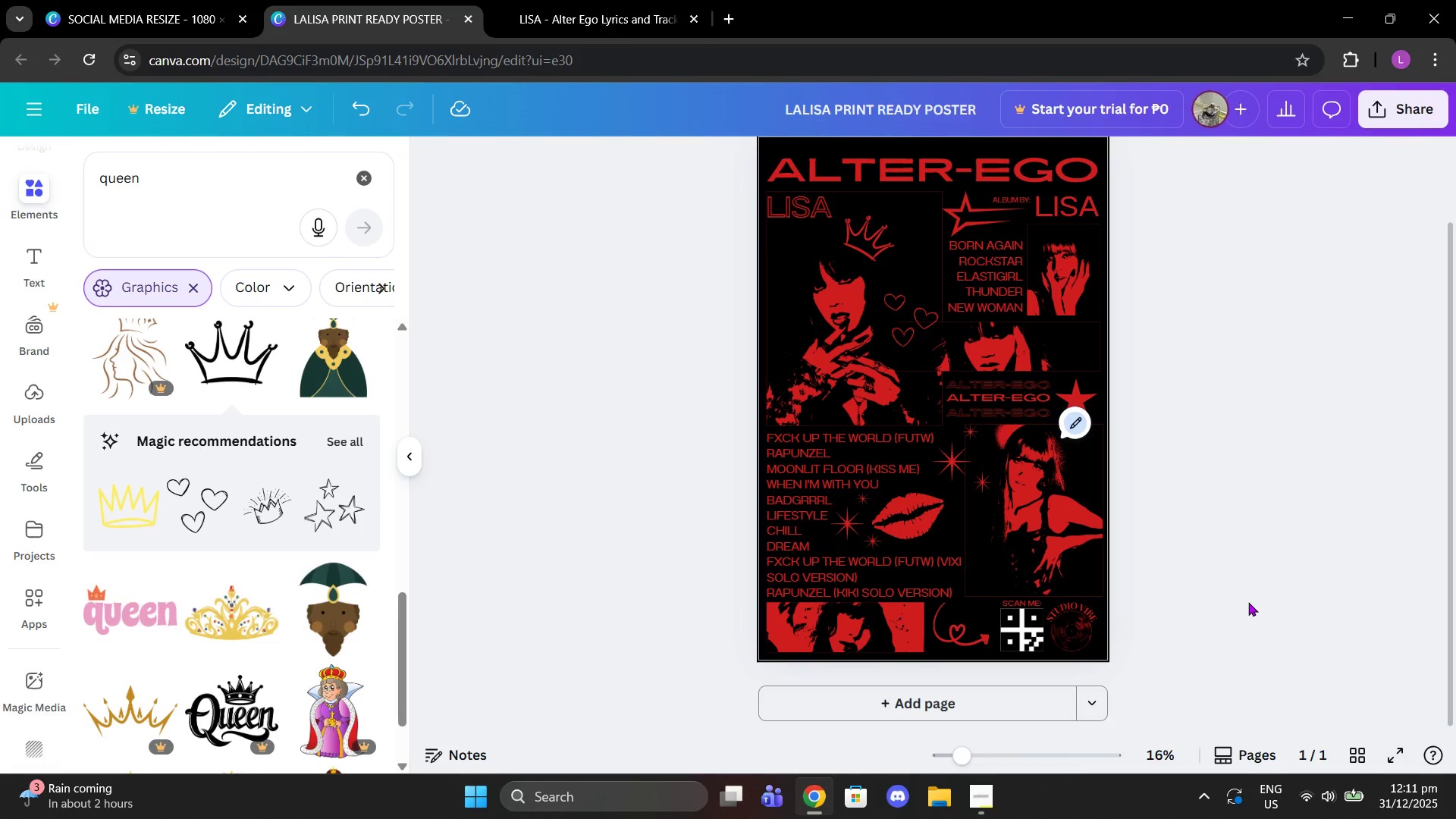 
scroll: coordinate [830, 392], scroll_direction: down, amount: 3.0
 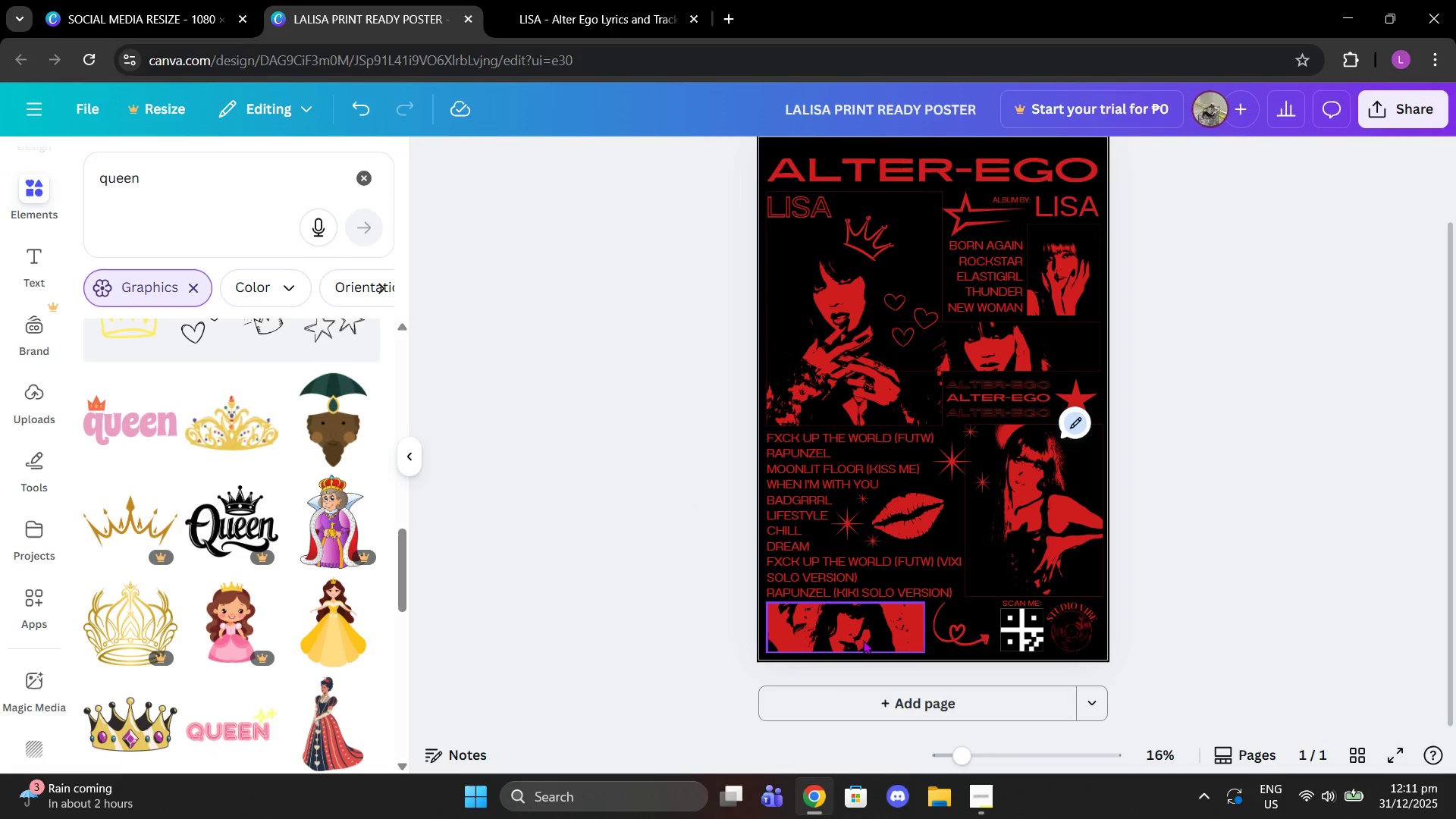 
left_click([863, 639])
 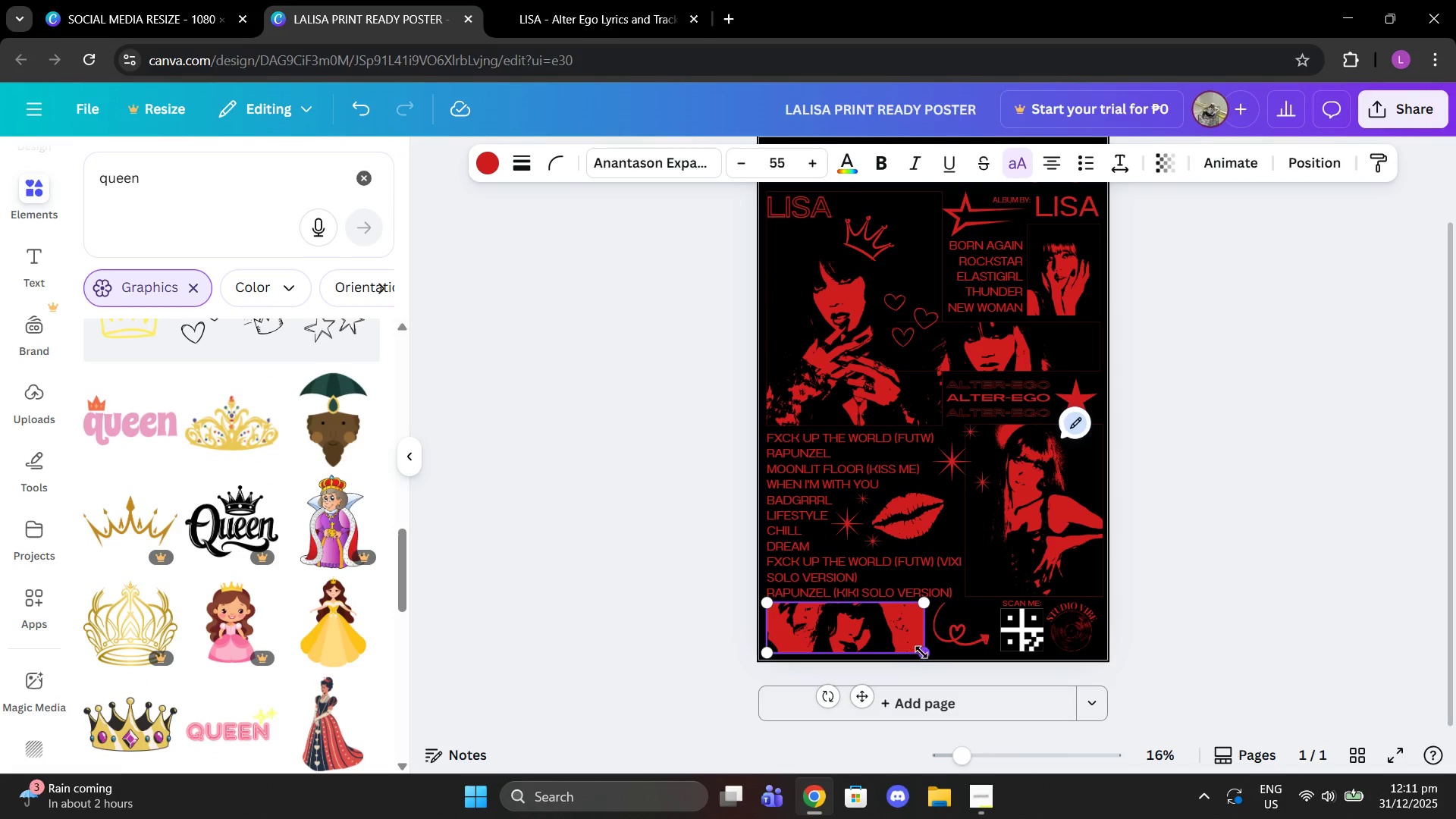 
left_click_drag(start_coordinate=[922, 651], to_coordinate=[915, 647])
 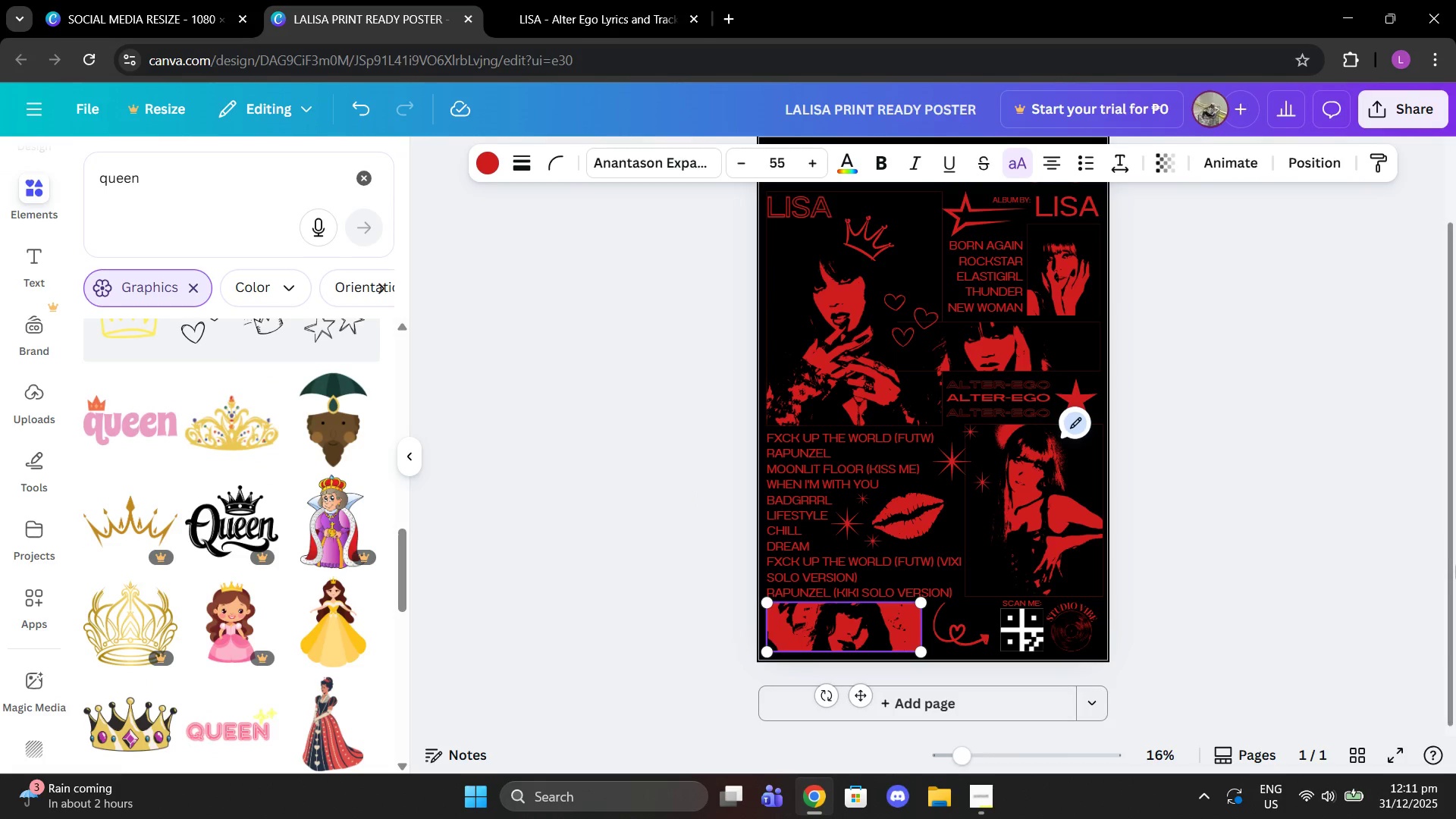 
left_click([1455, 565])
 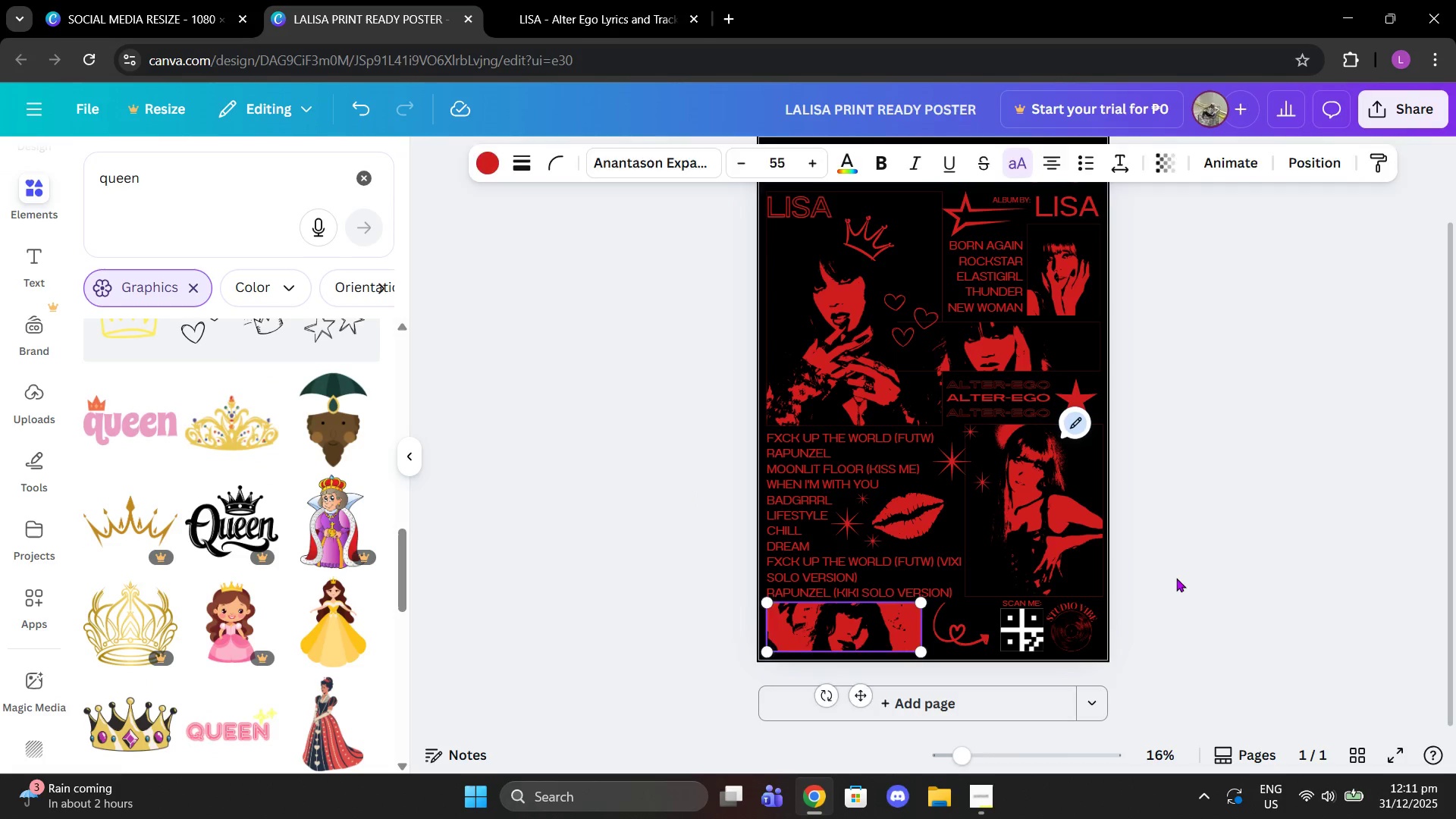 
left_click([1176, 578])
 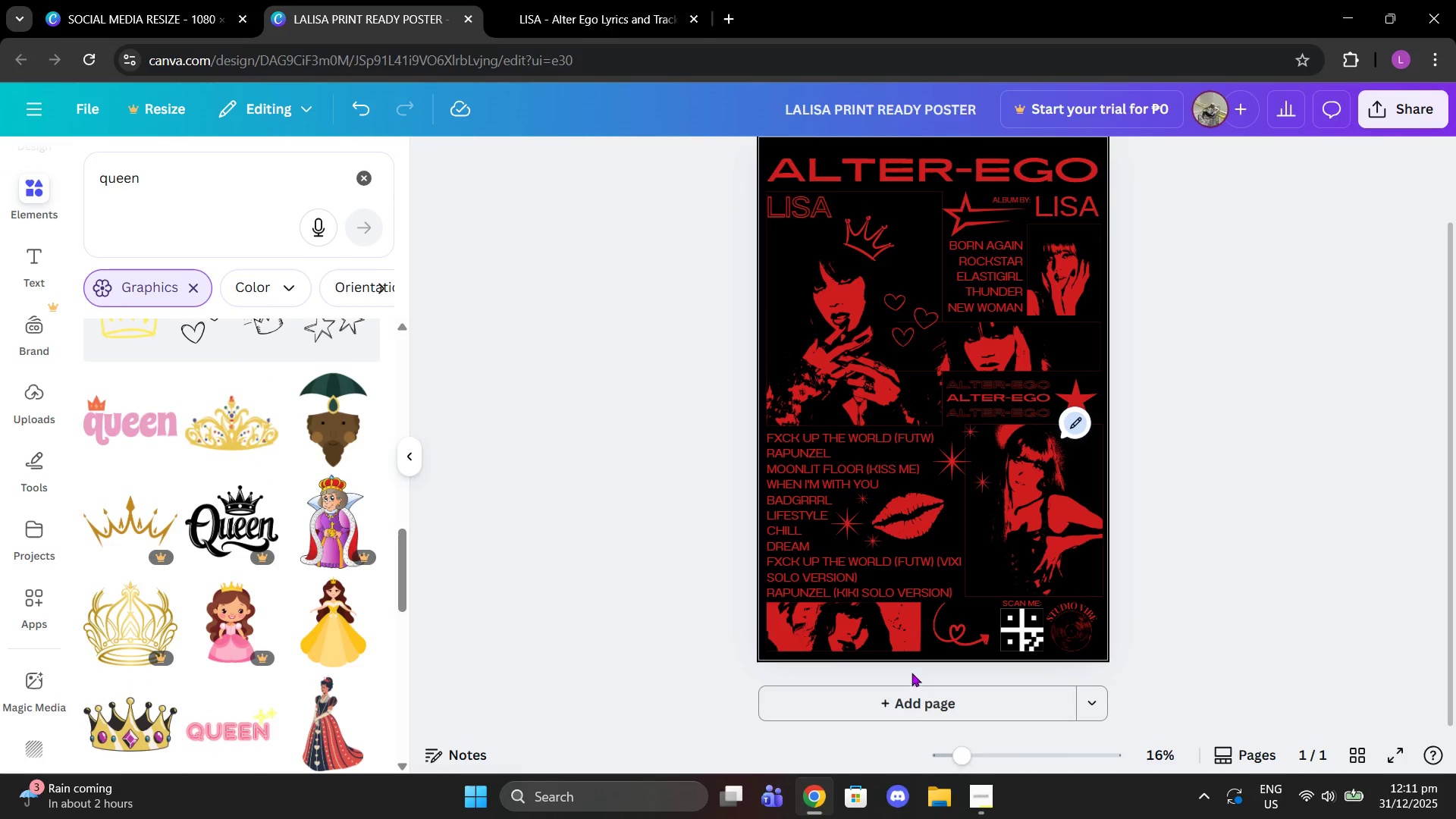 
left_click([943, 614])
 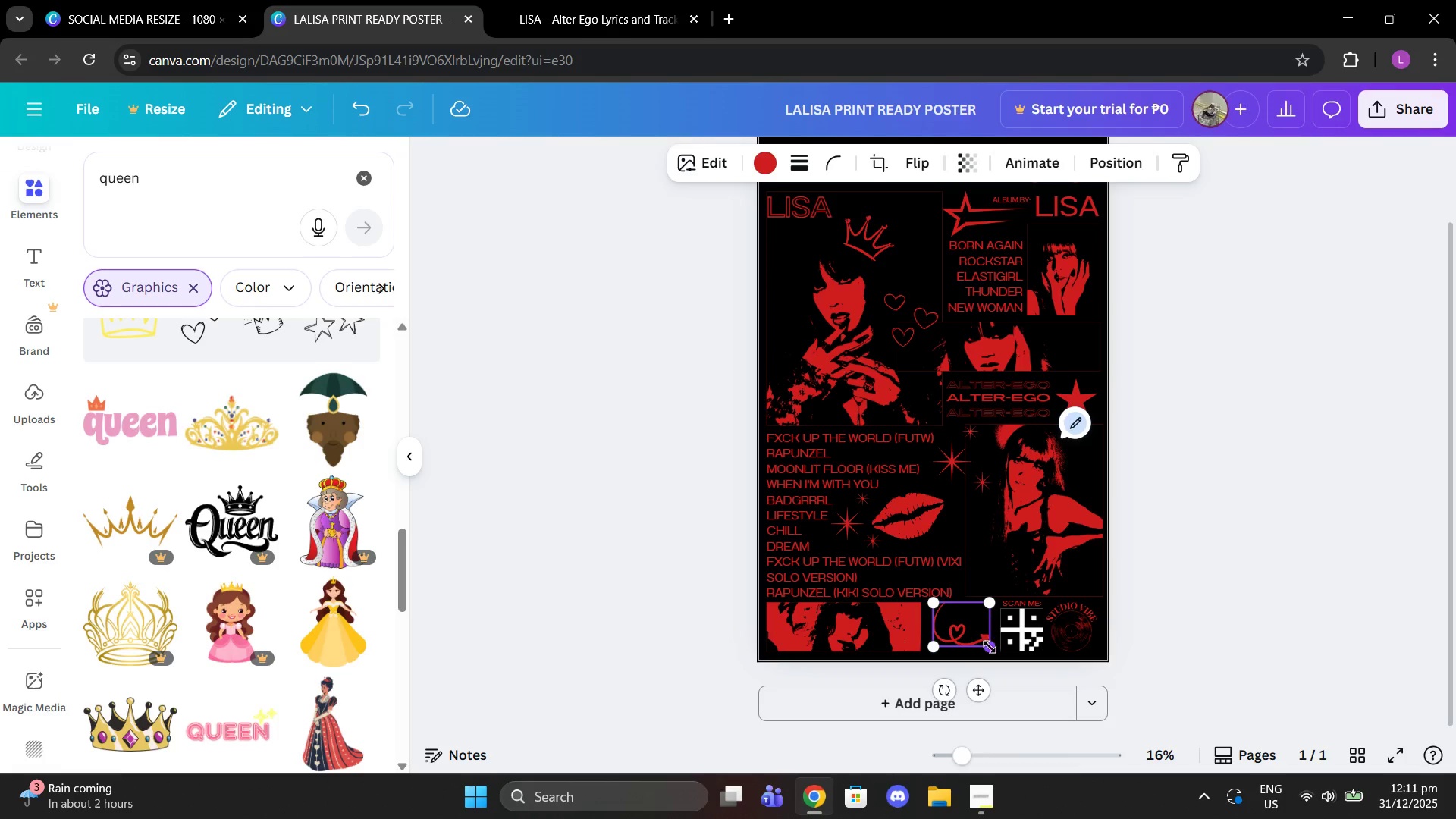 
left_click_drag(start_coordinate=[996, 651], to_coordinate=[986, 648])
 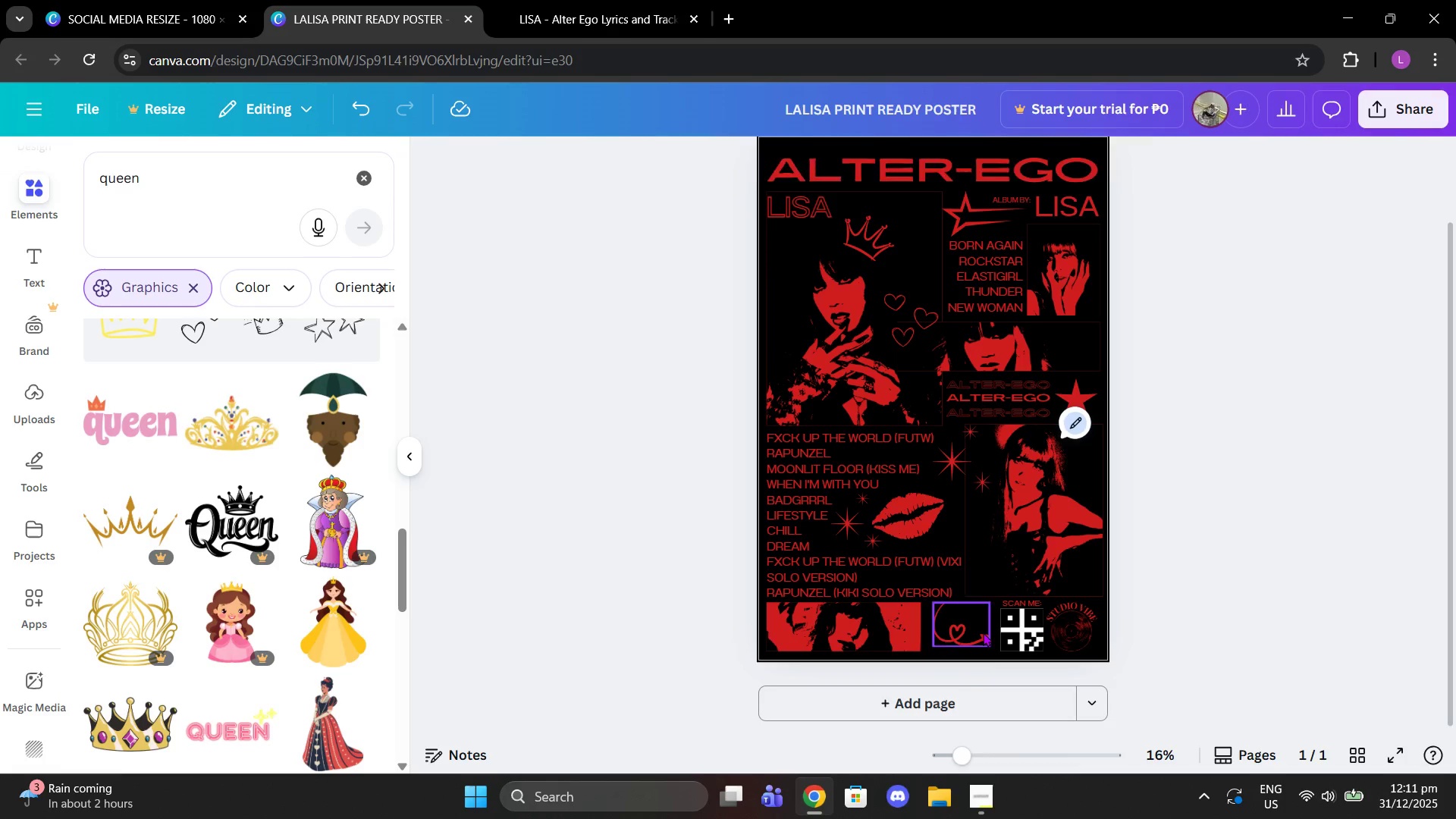 
left_click([983, 632])
 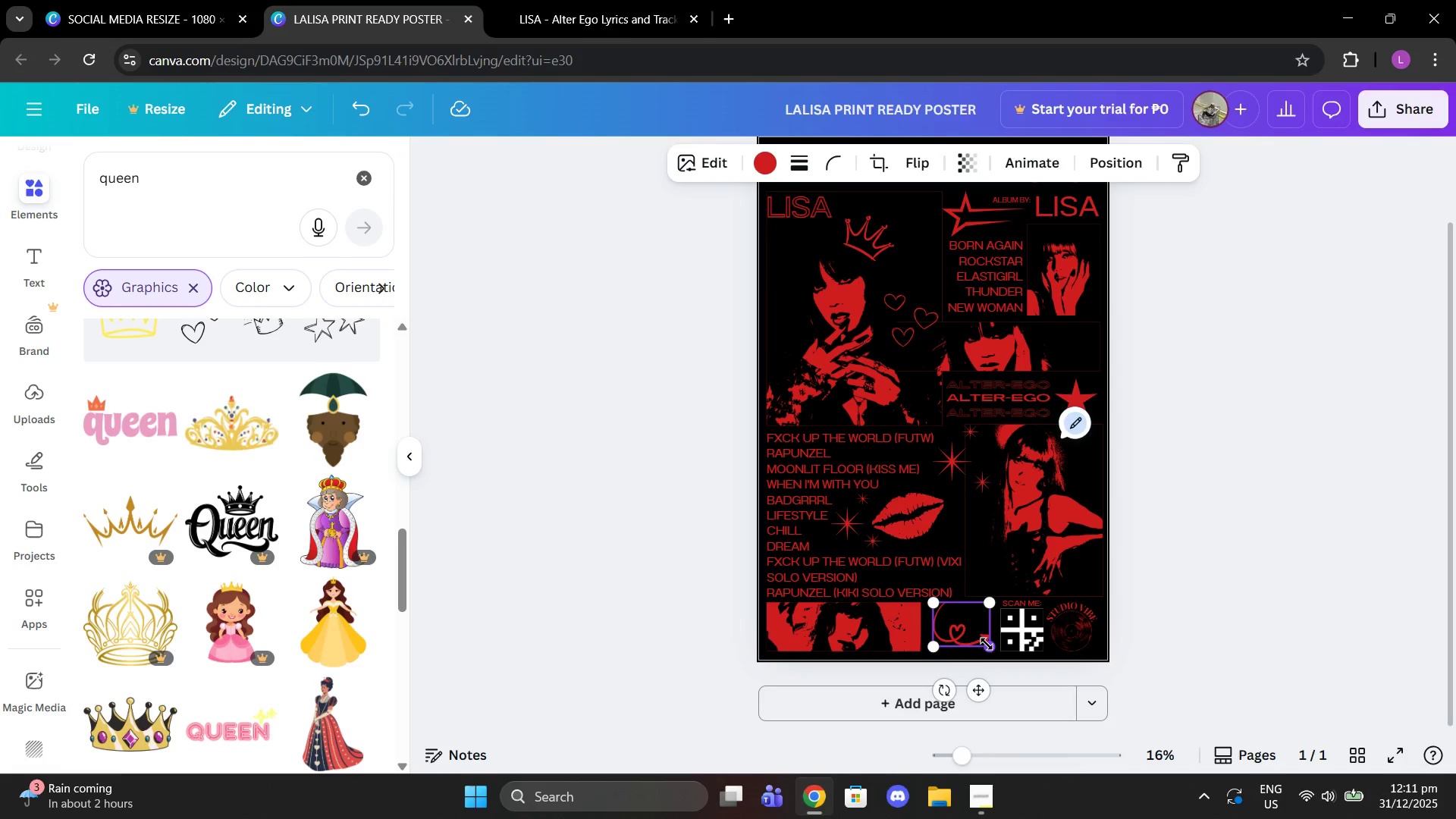 
left_click_drag(start_coordinate=[987, 644], to_coordinate=[976, 636])
 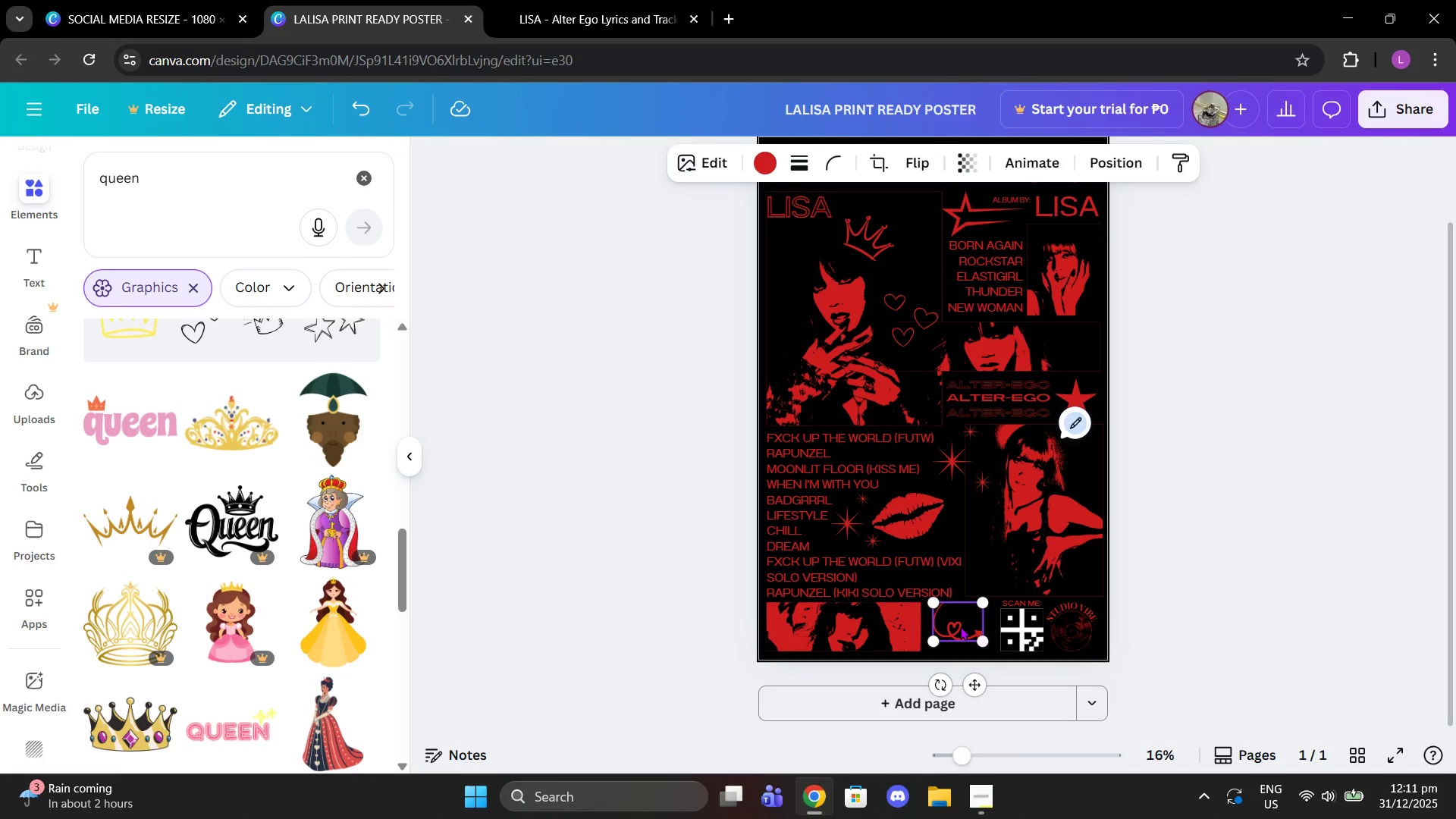 
left_click_drag(start_coordinate=[960, 626], to_coordinate=[962, 632])
 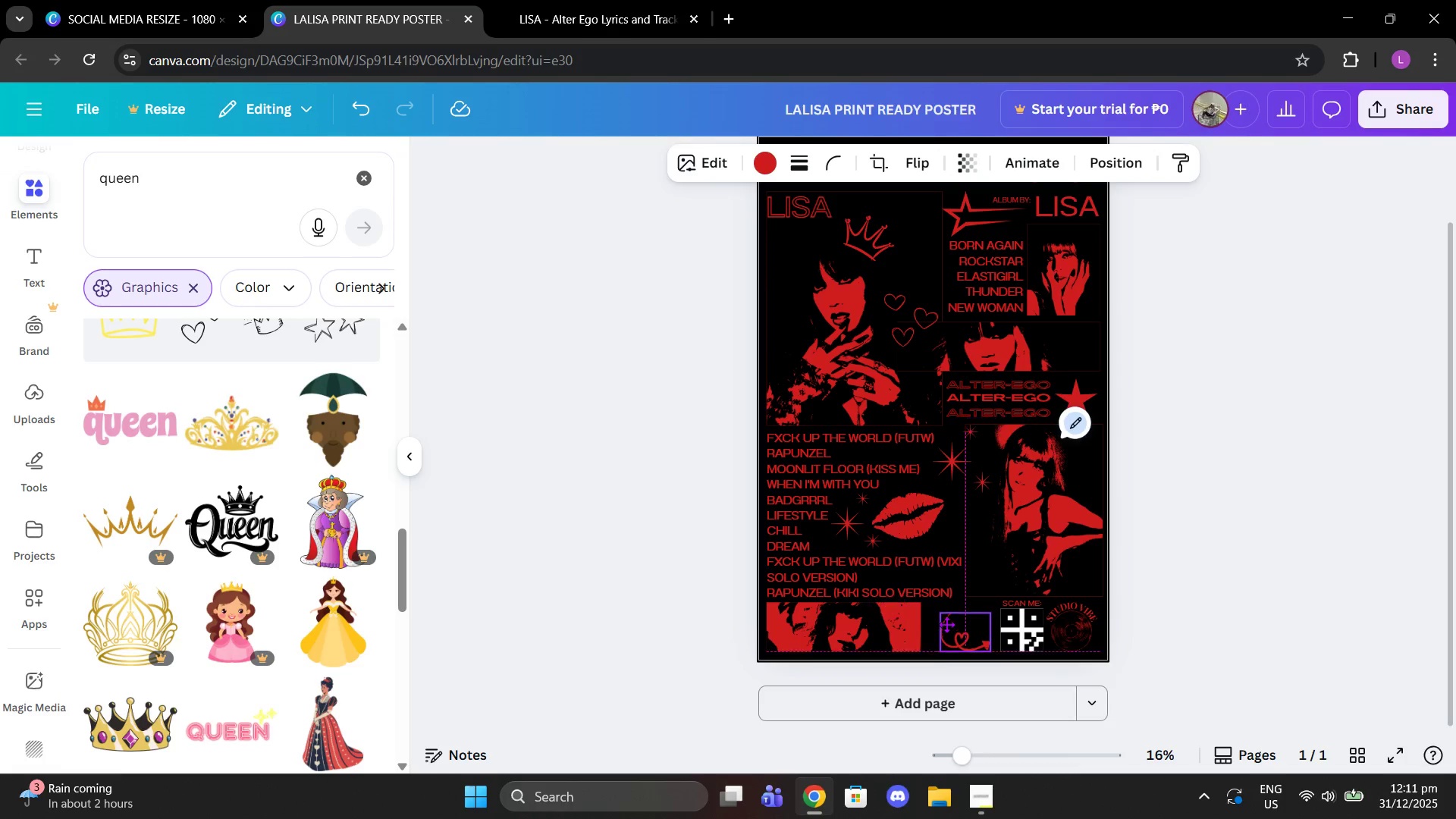 
left_click([1219, 603])
 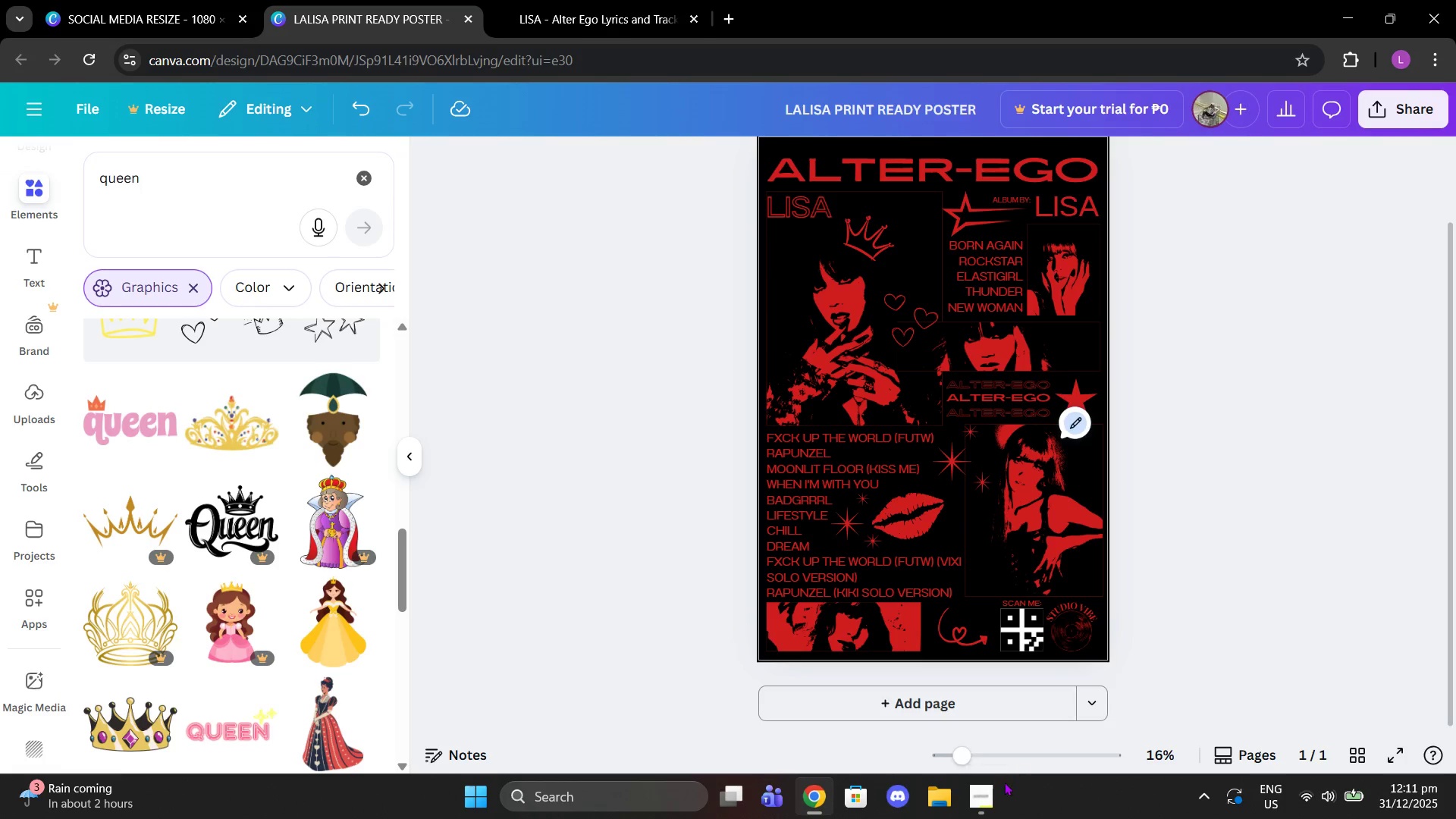 
left_click([986, 805])